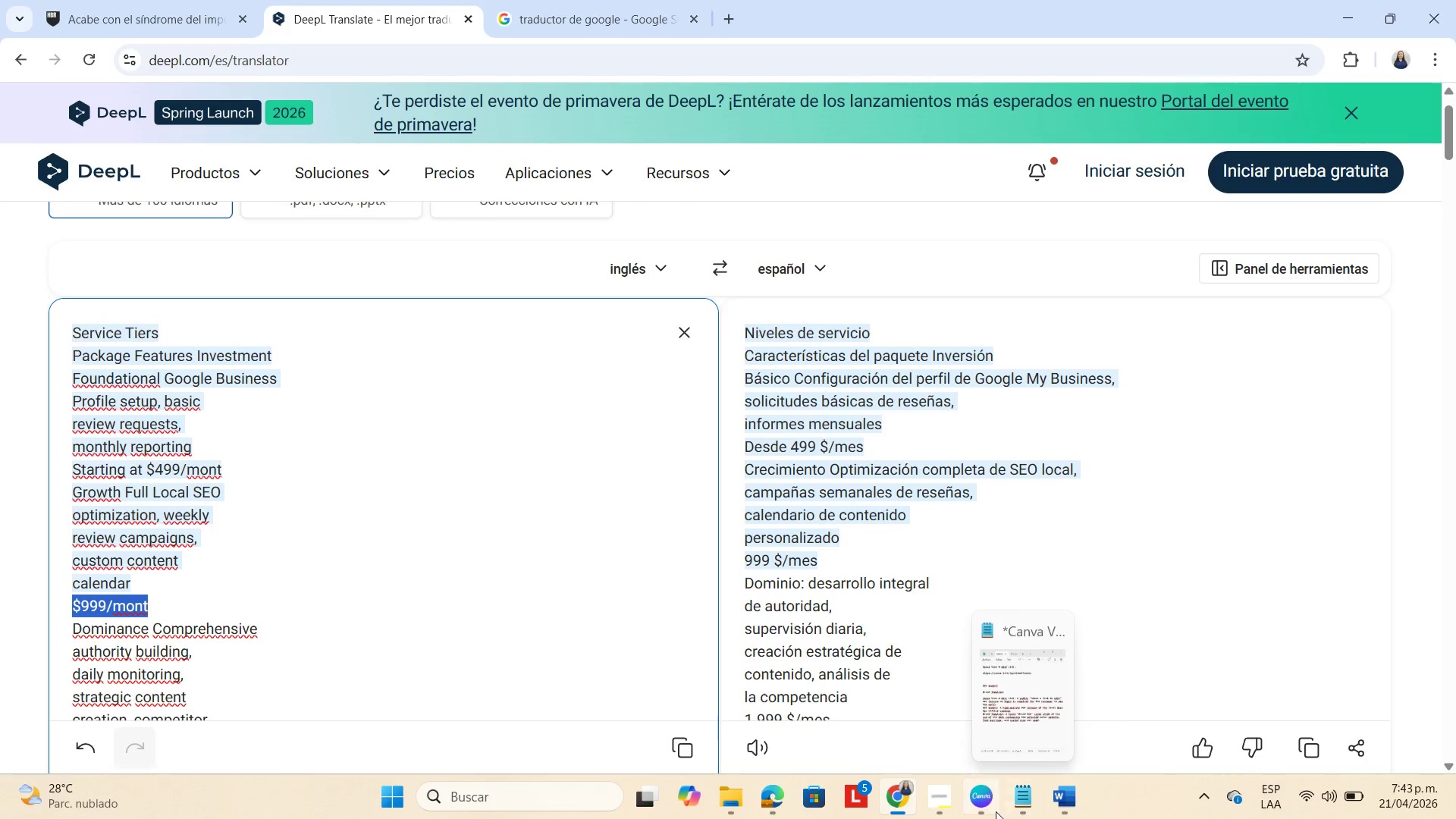 
left_click([984, 800])
 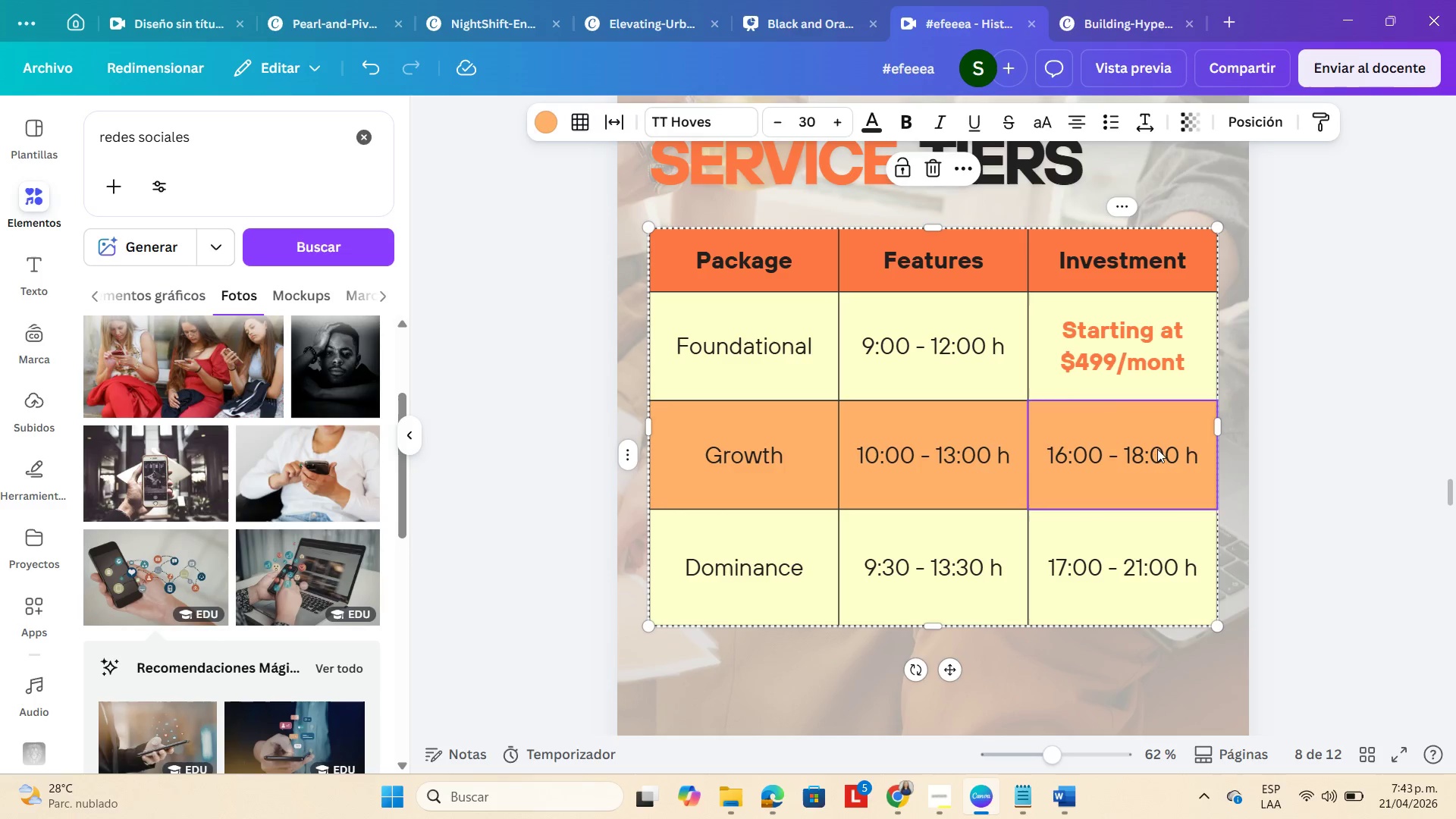 
double_click([1151, 452])
 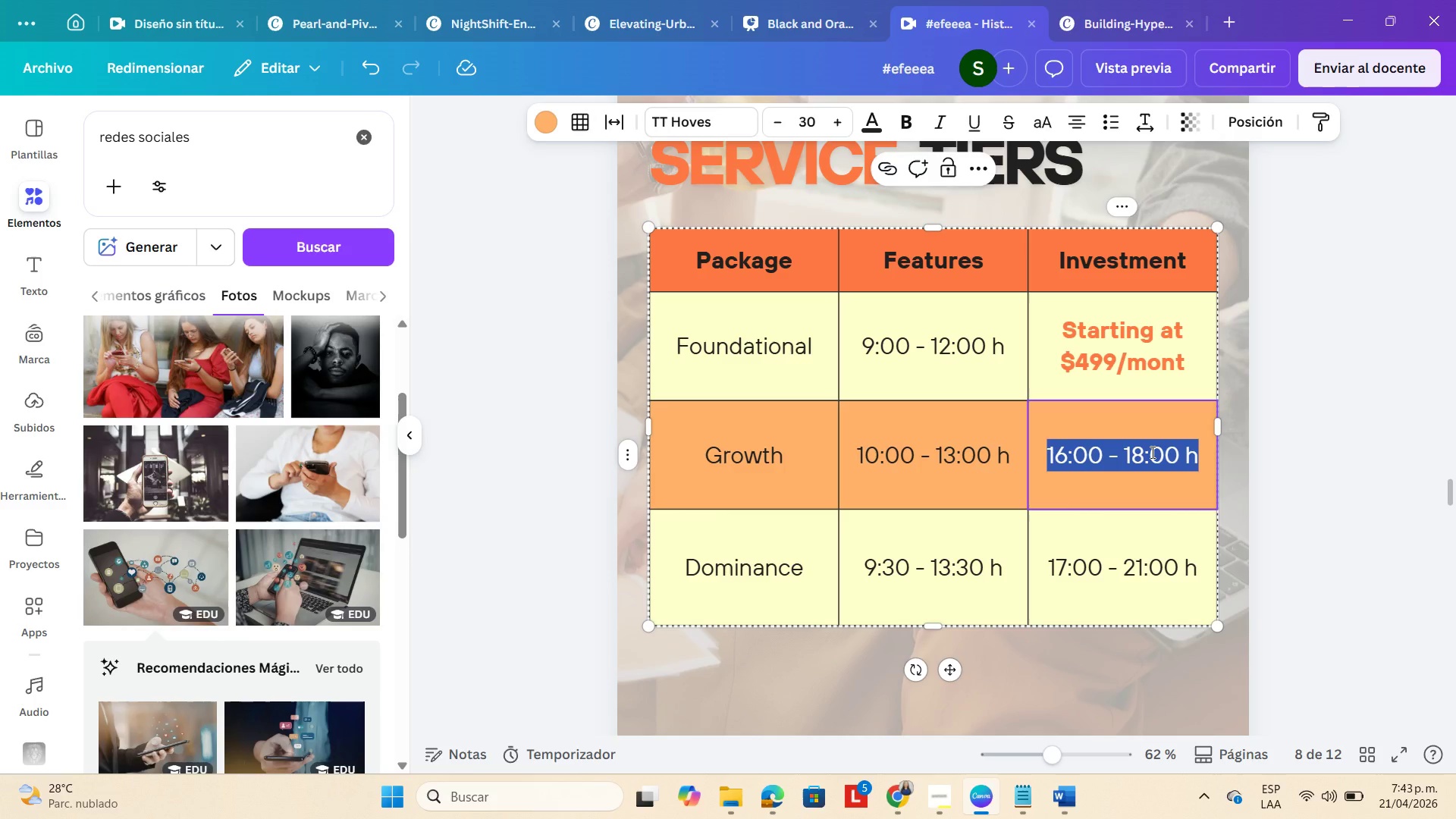 
triple_click([1151, 452])
 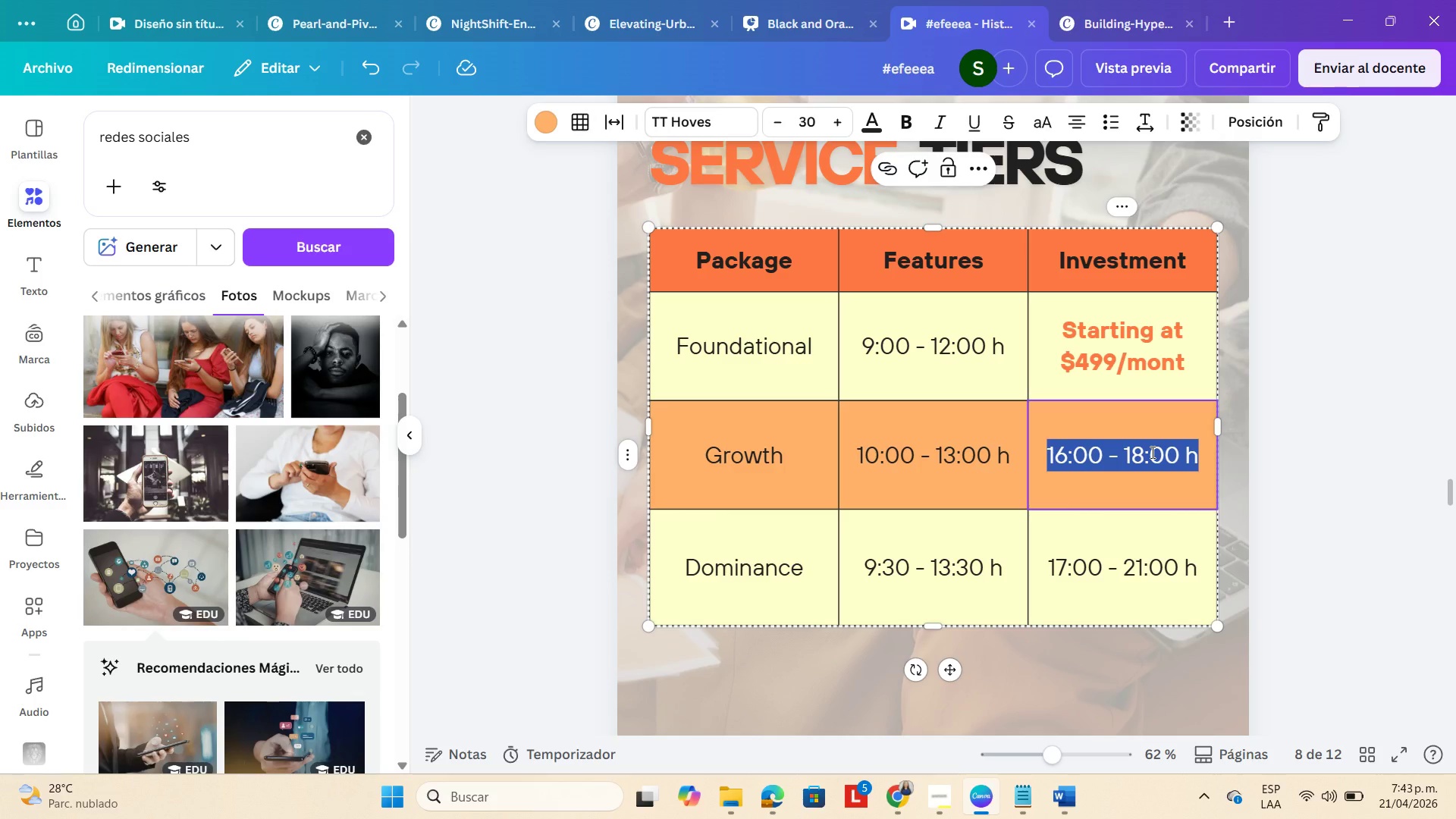 
key(Control+V)
 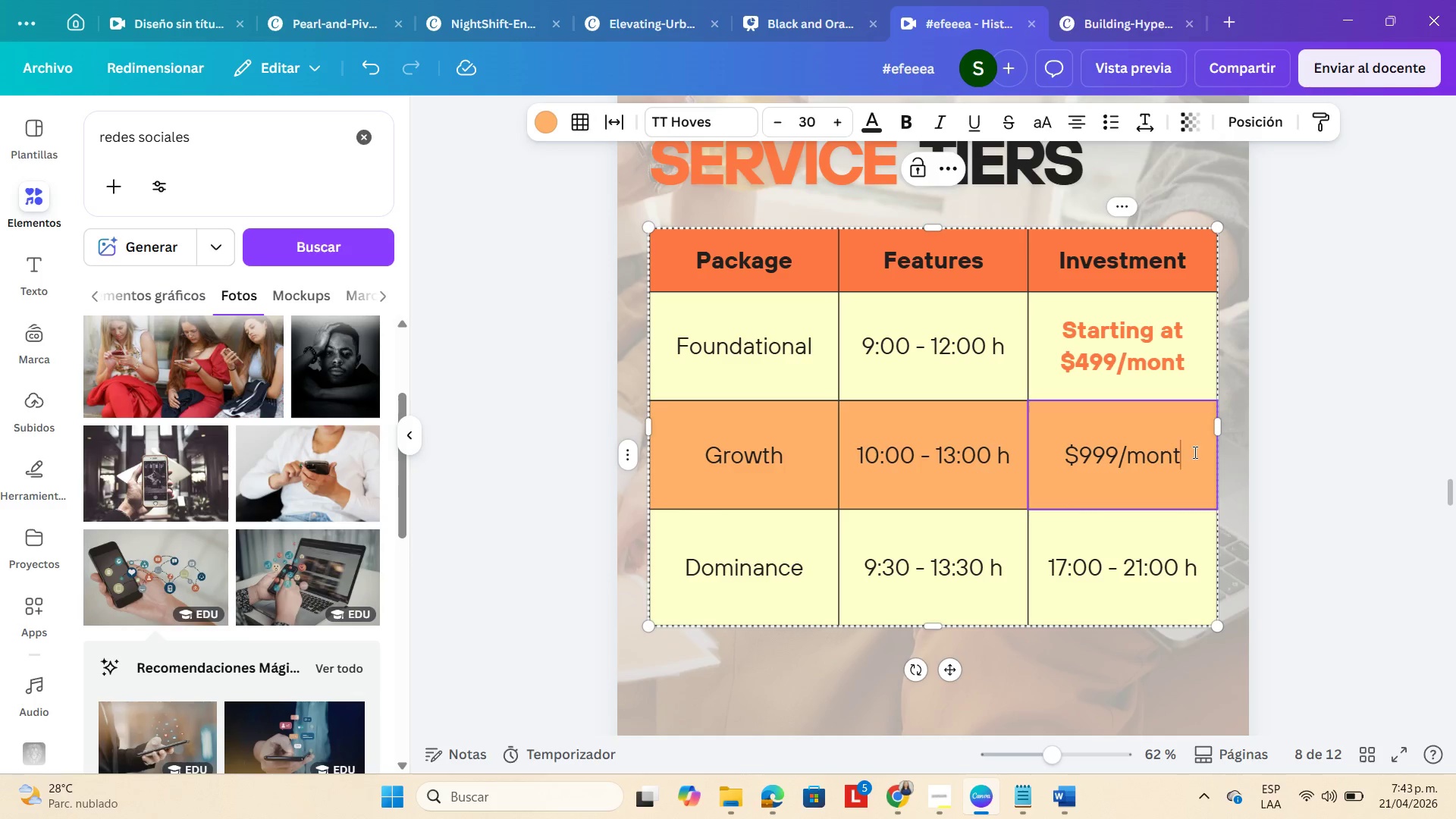 
left_click_drag(start_coordinate=[1194, 452], to_coordinate=[1068, 462])
 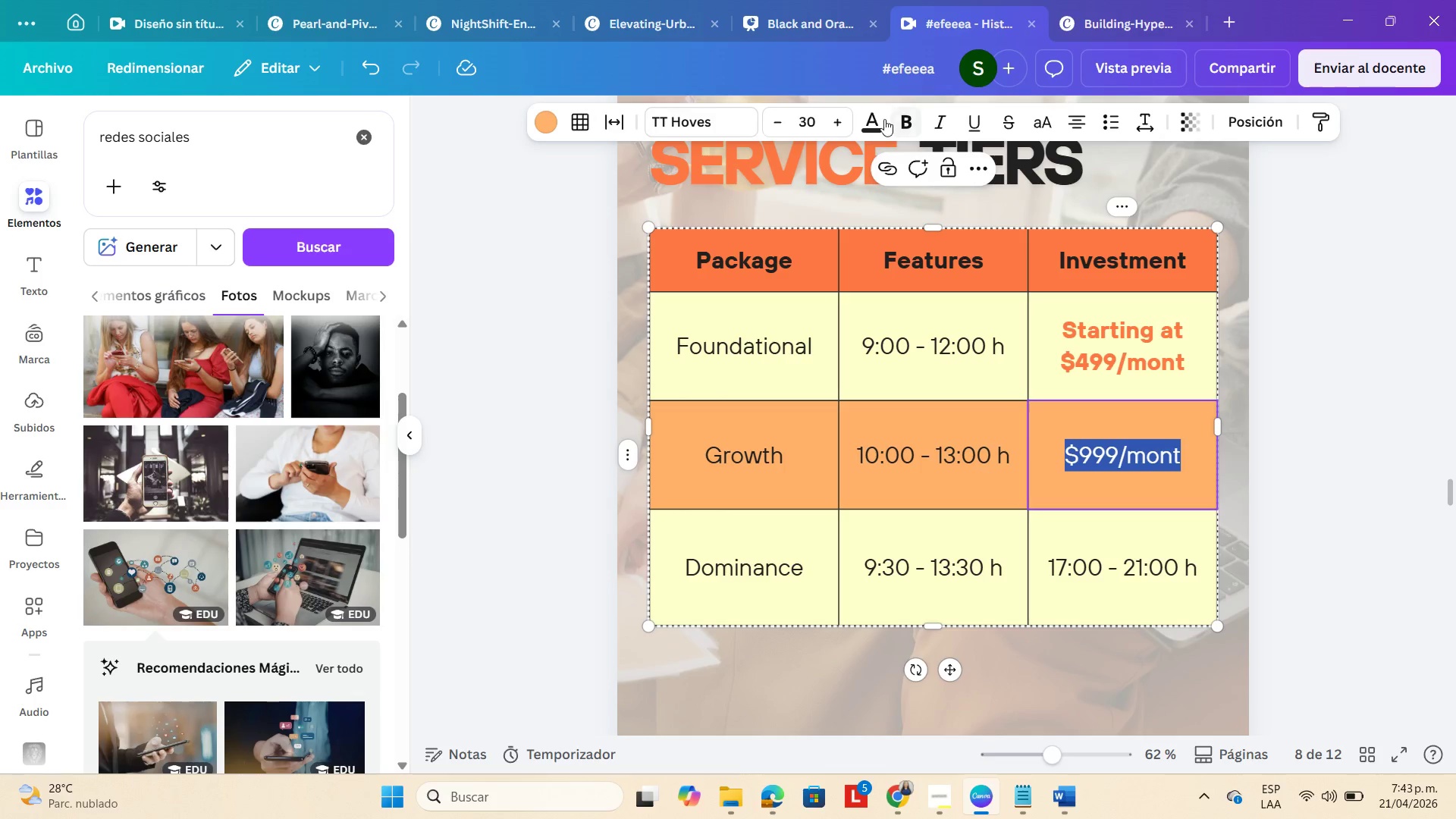 
left_click([893, 121])
 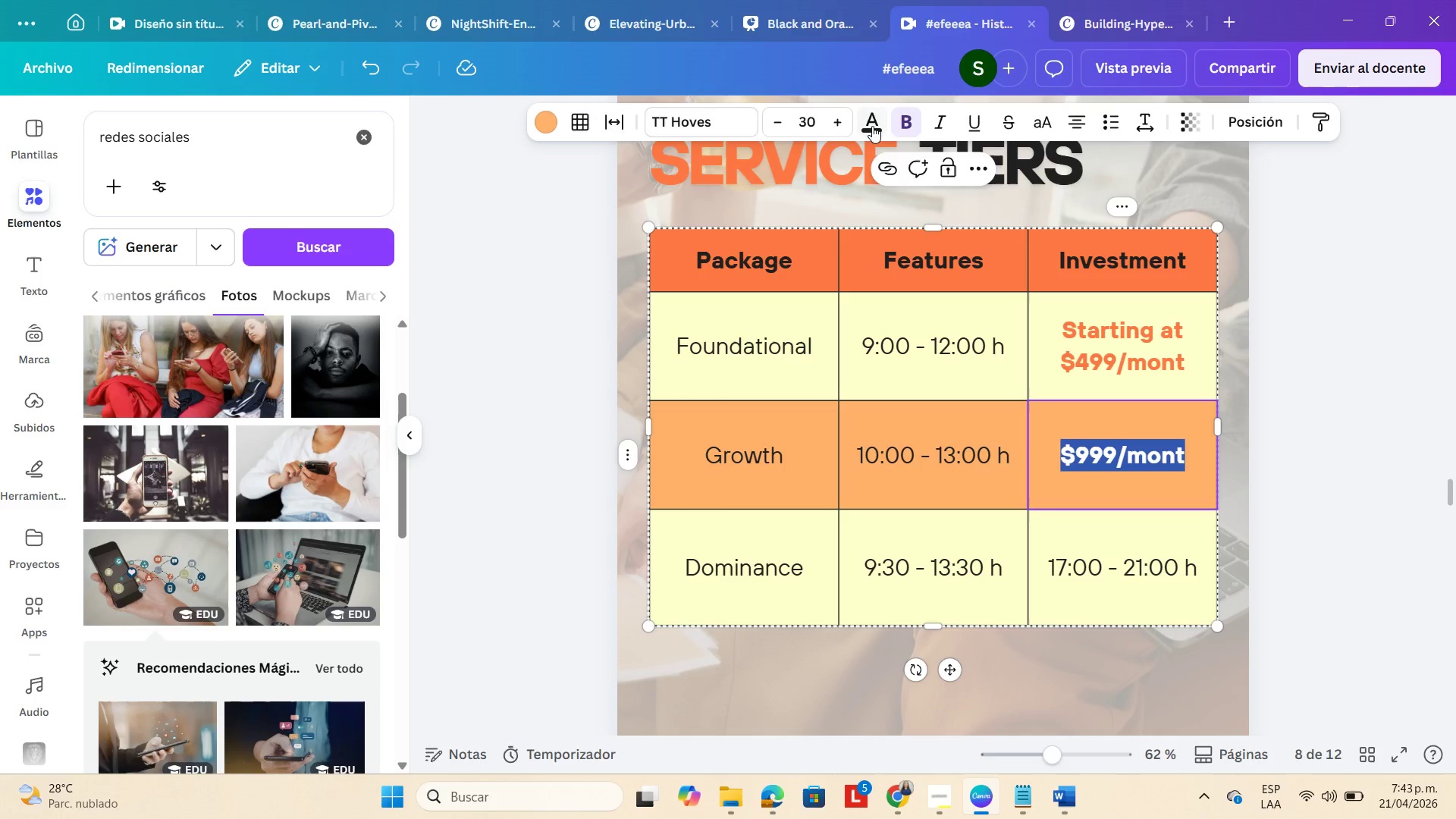 
left_click([870, 126])
 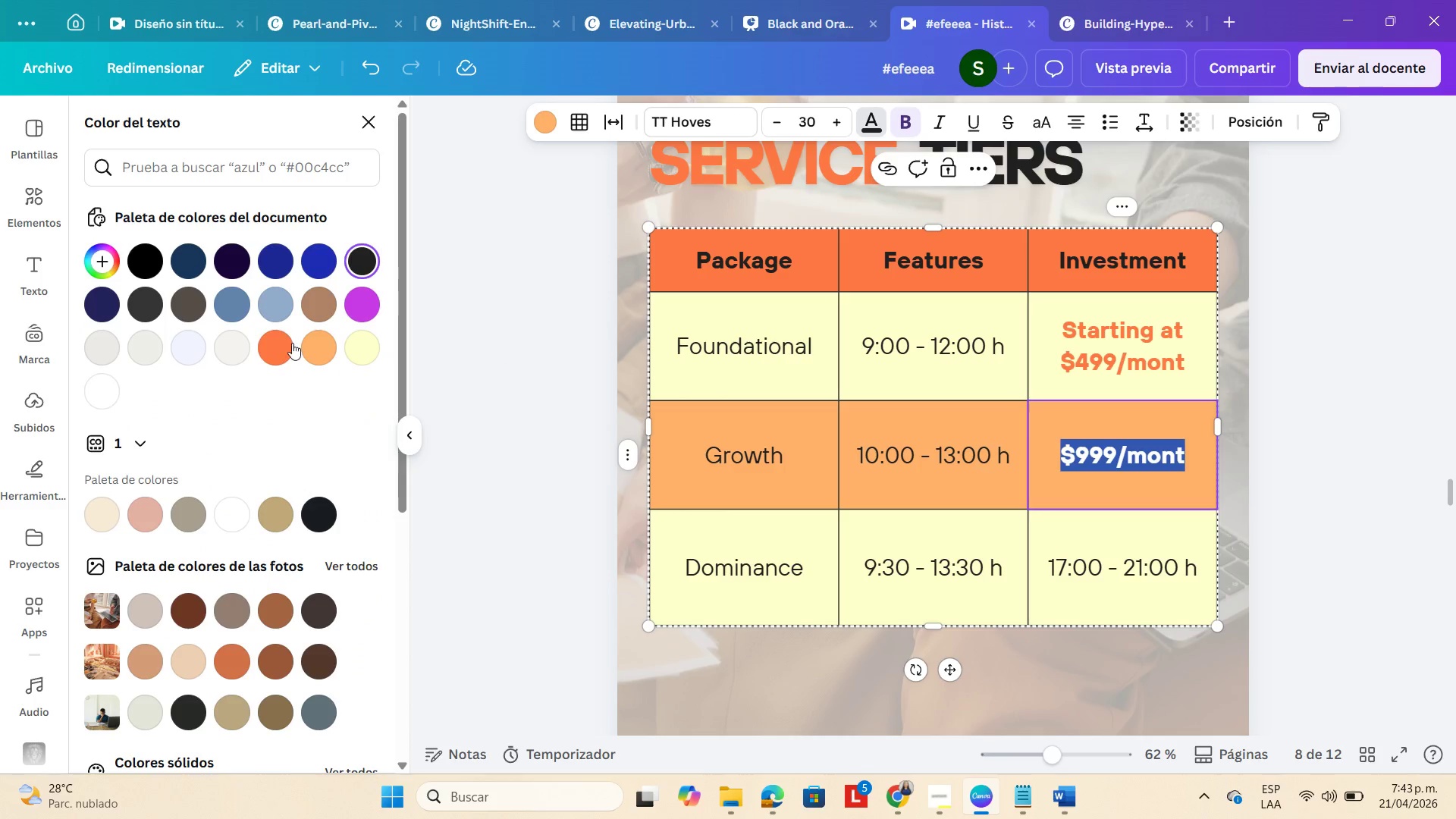 
left_click([274, 345])
 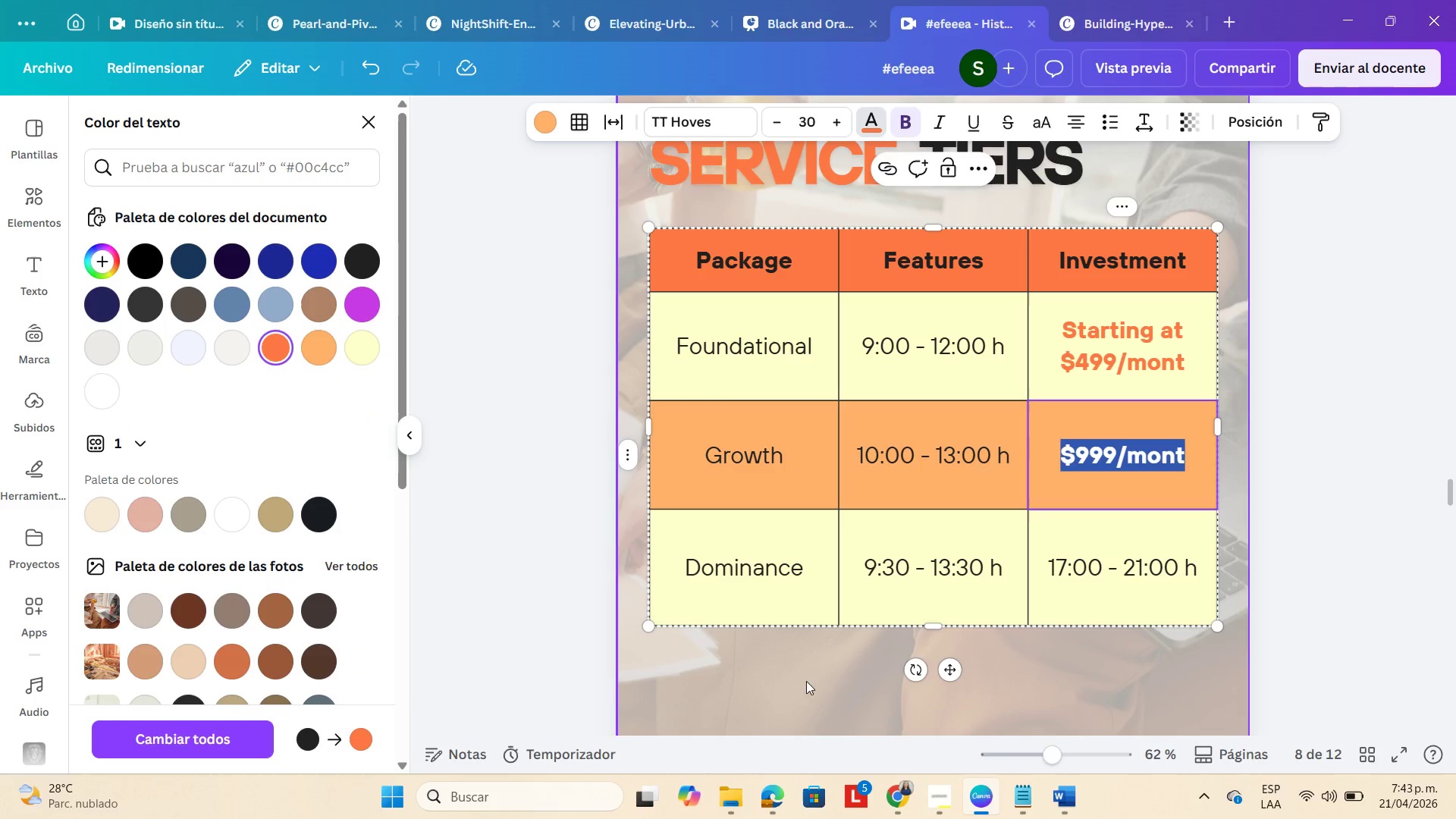 
left_click([1404, 483])
 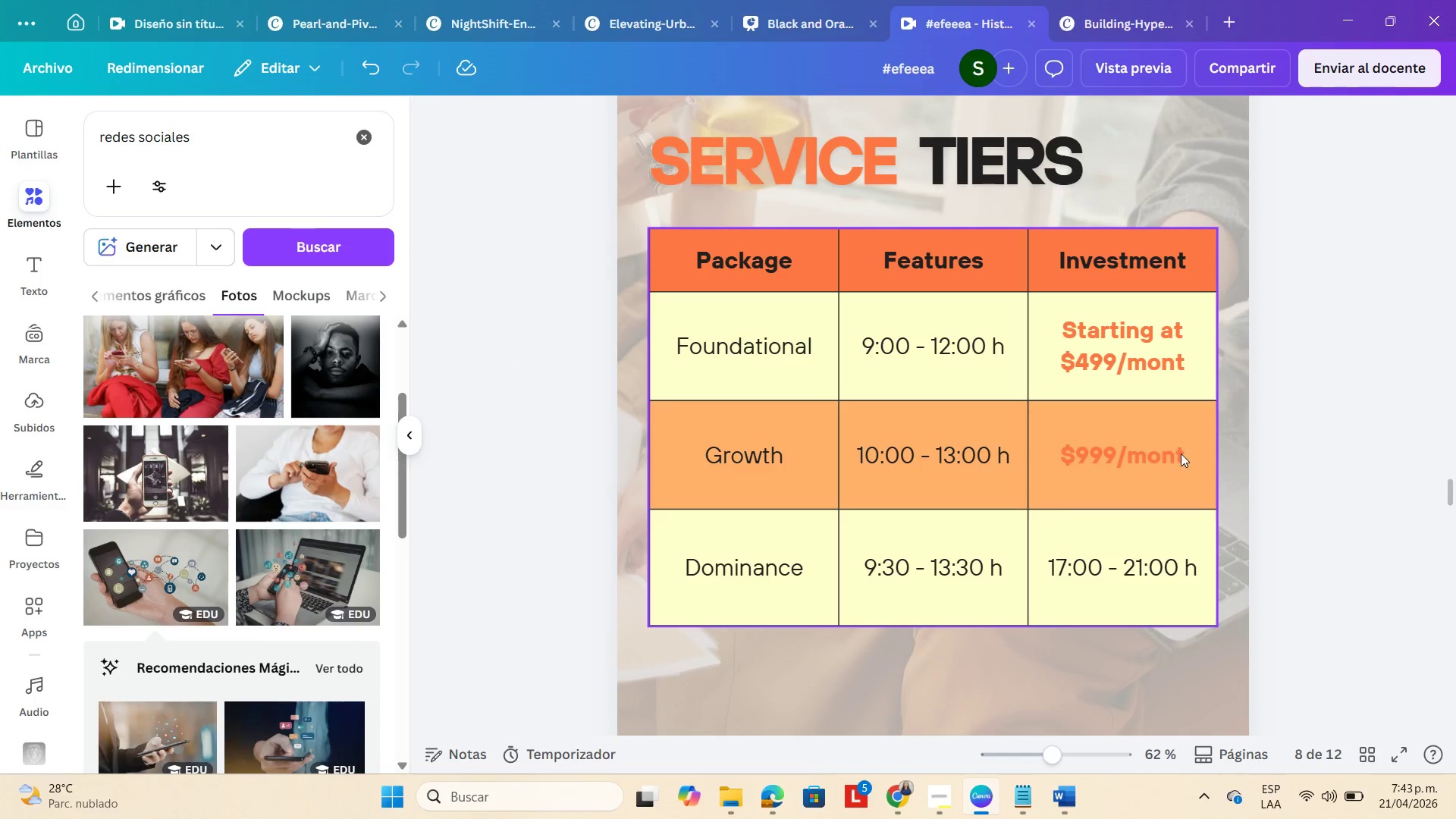 
double_click([1181, 451])
 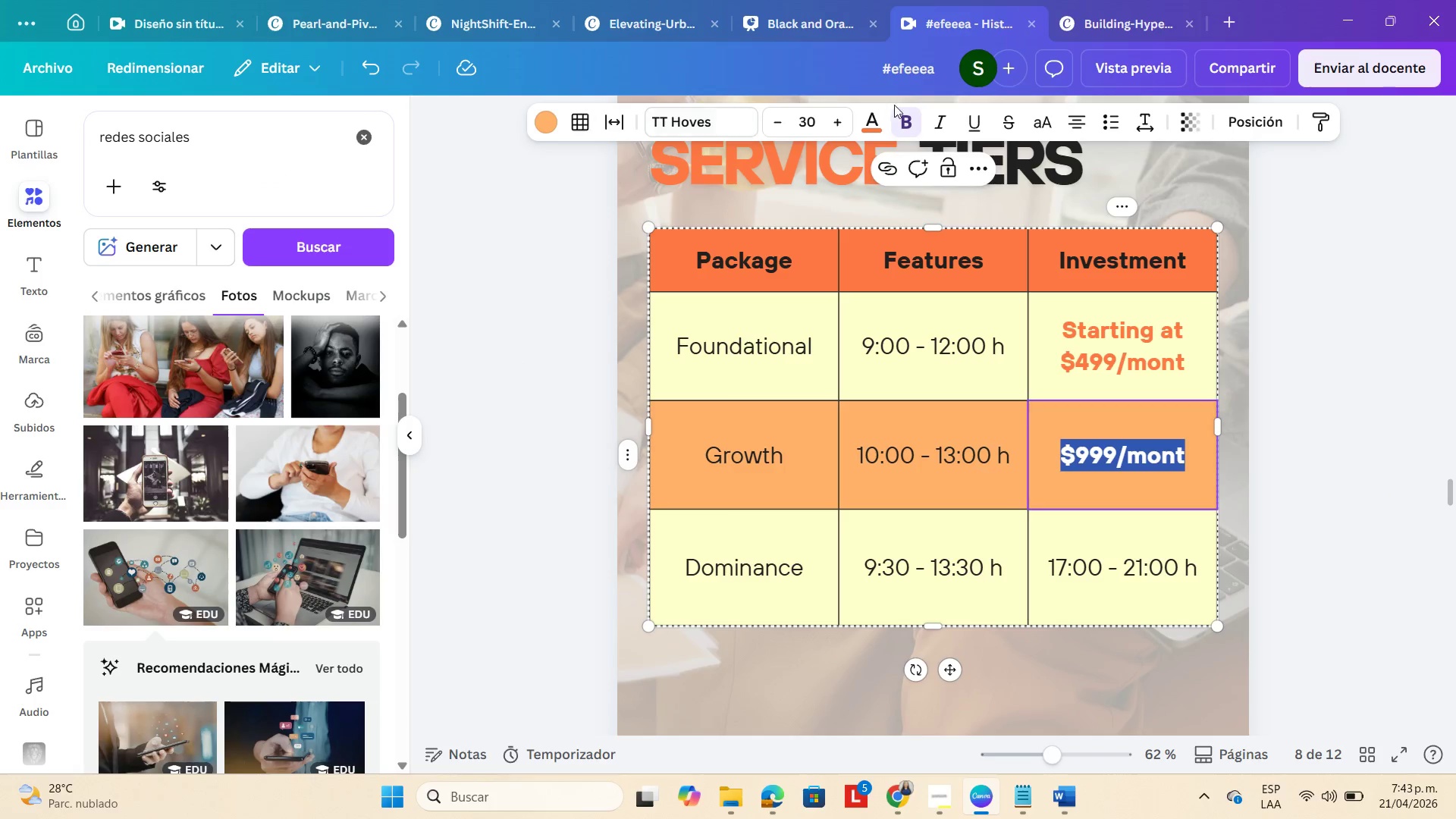 
left_click([864, 123])
 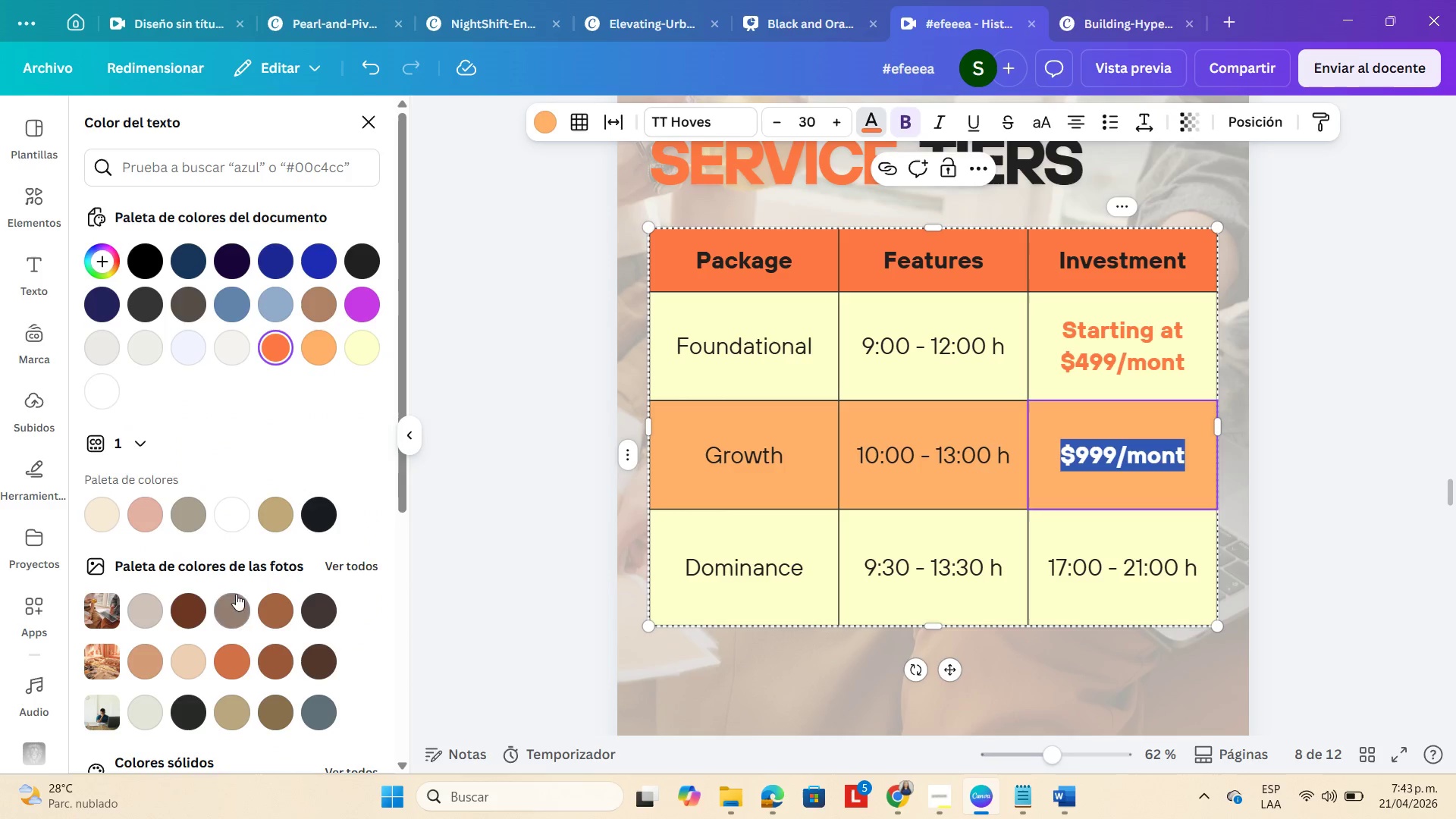 
left_click([198, 600])
 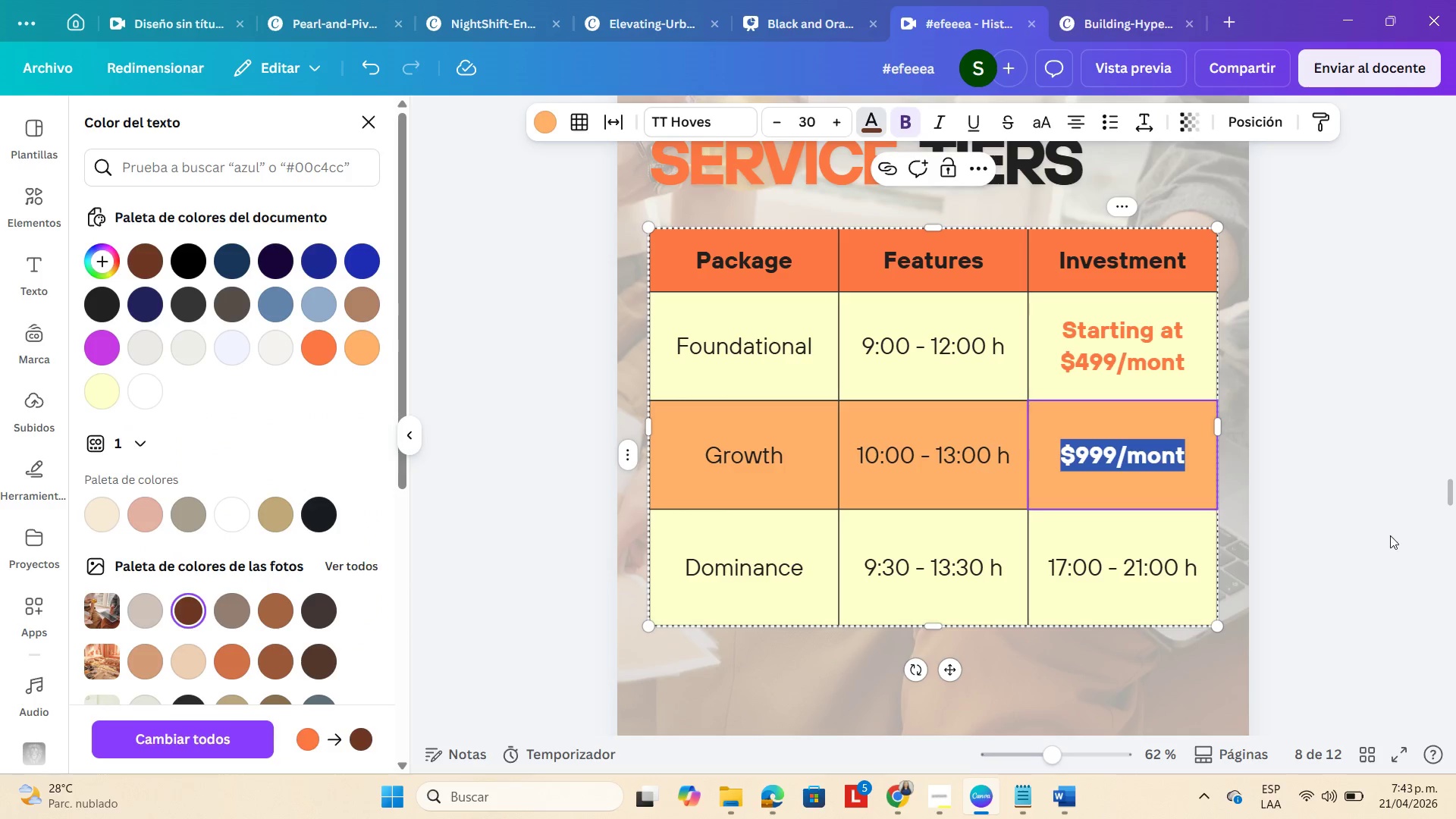 
double_click([1388, 534])
 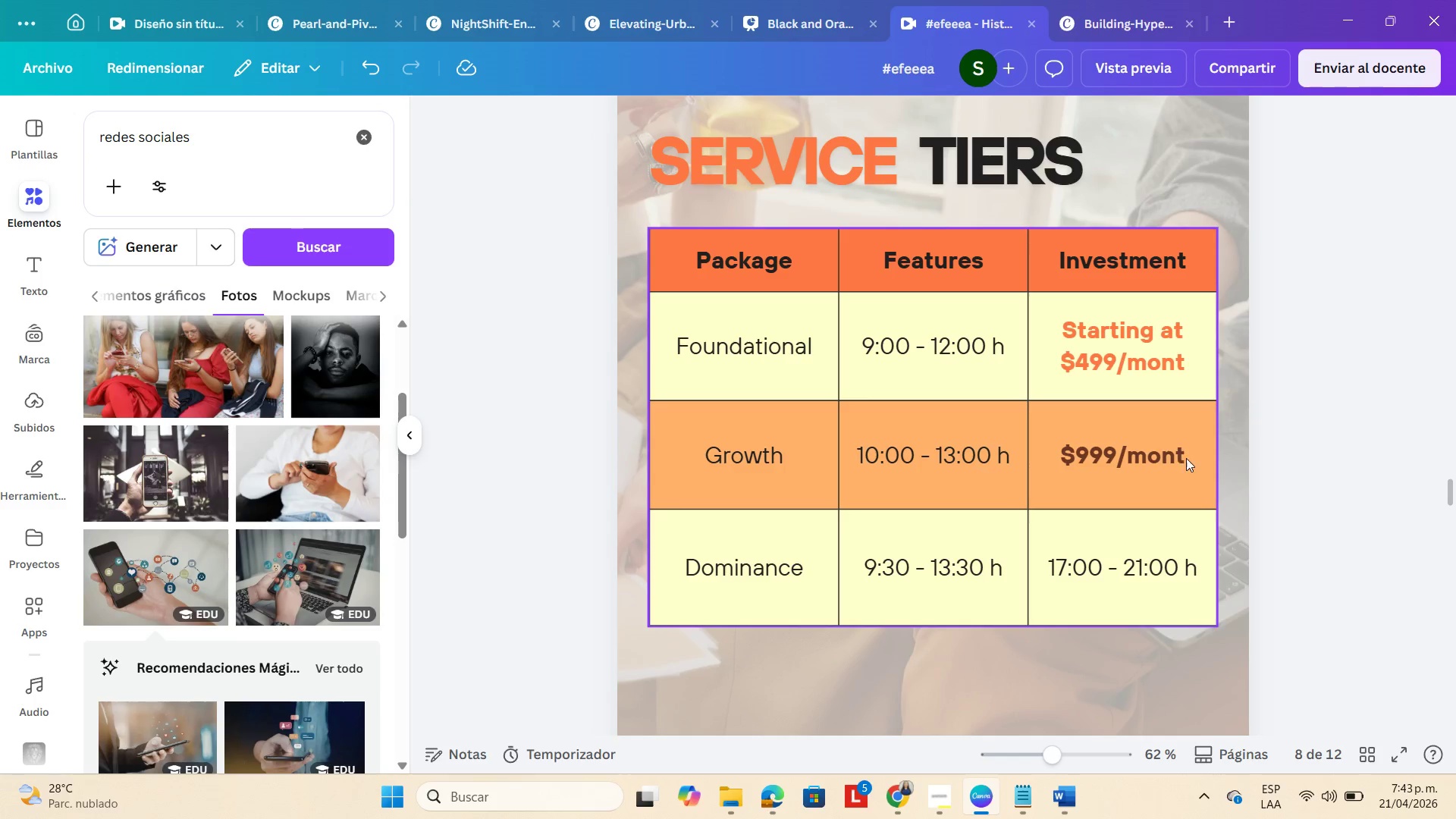 
left_click([1186, 458])
 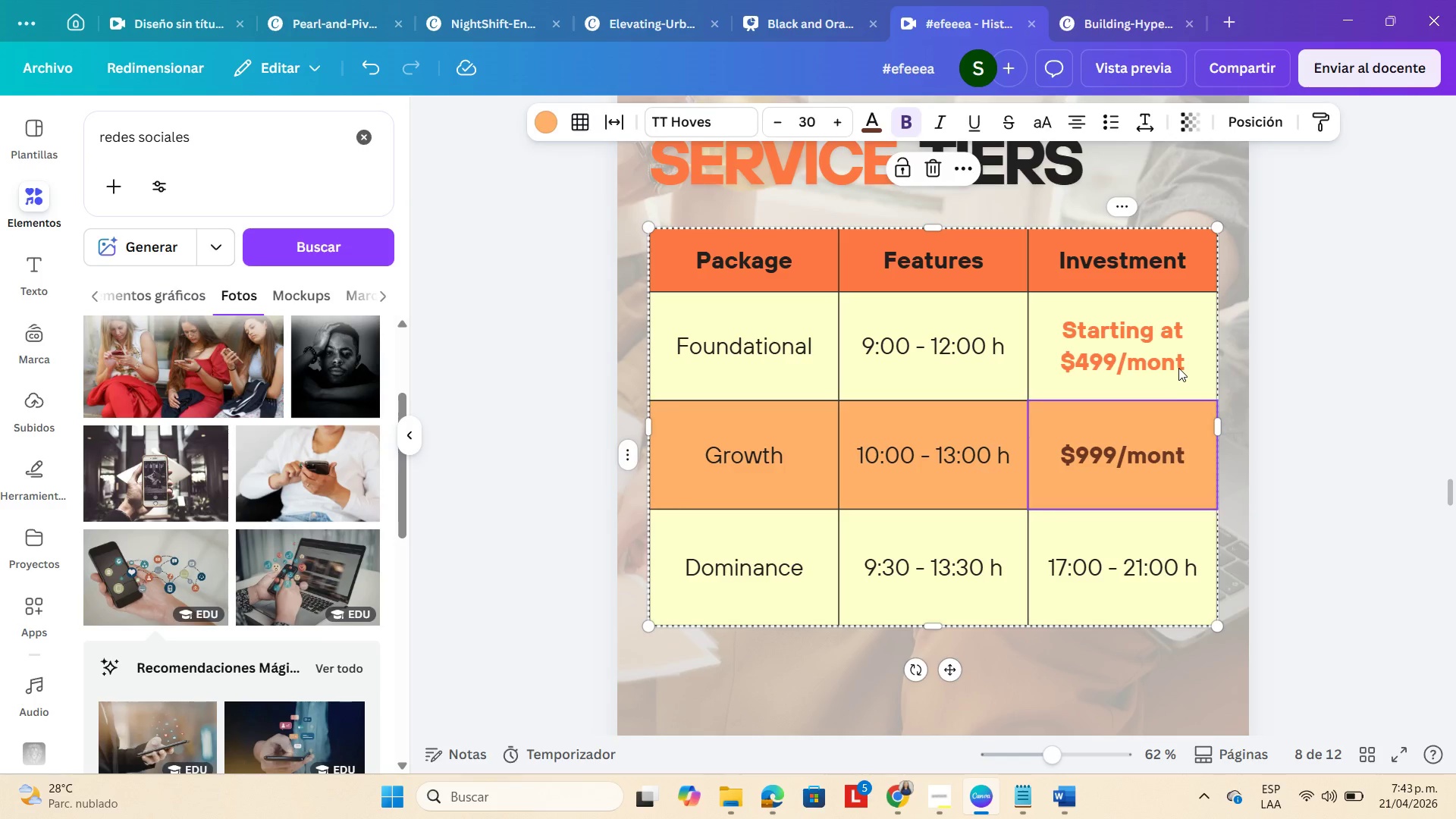 
left_click([1178, 368])
 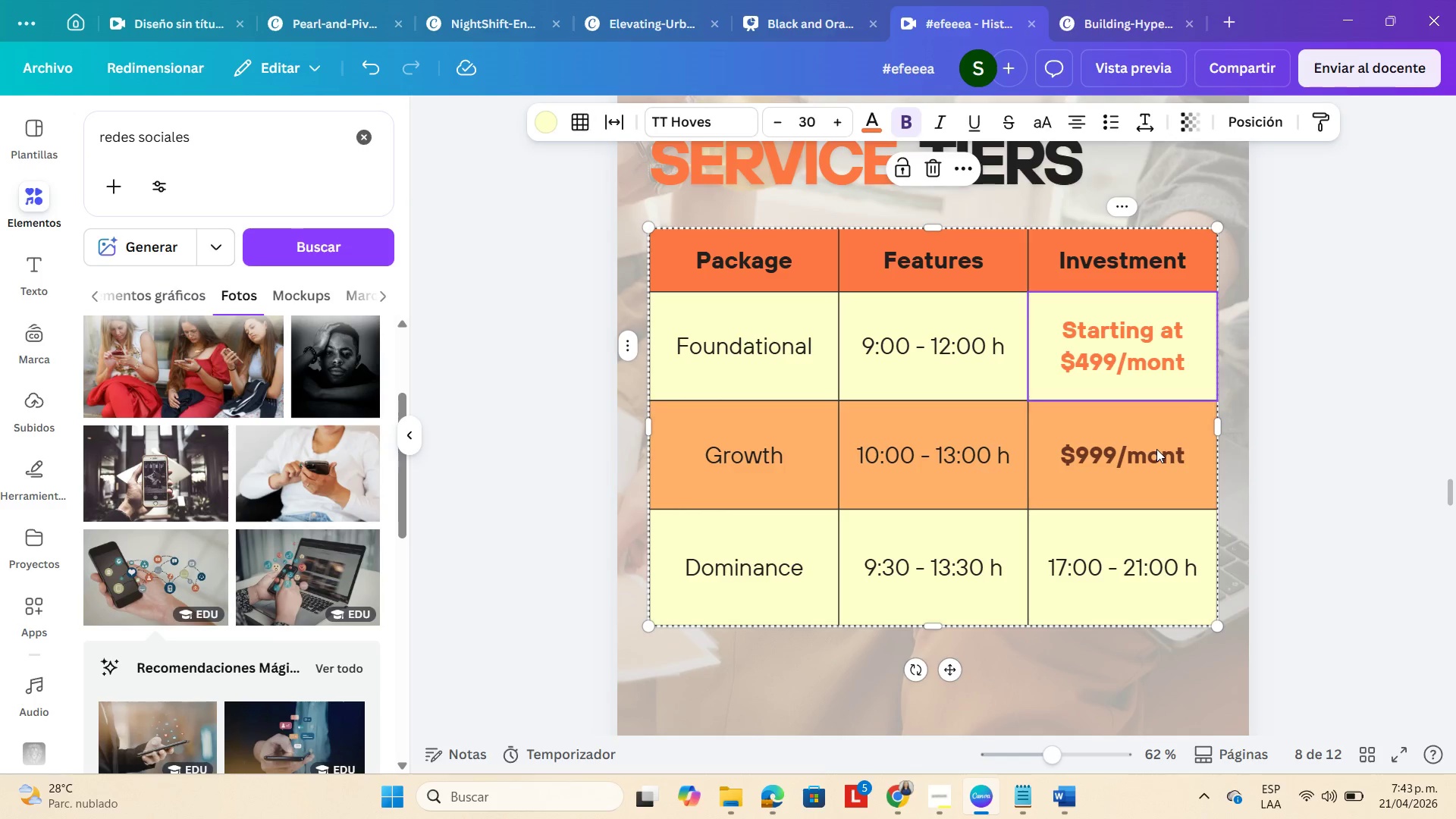 
double_click([1159, 453])
 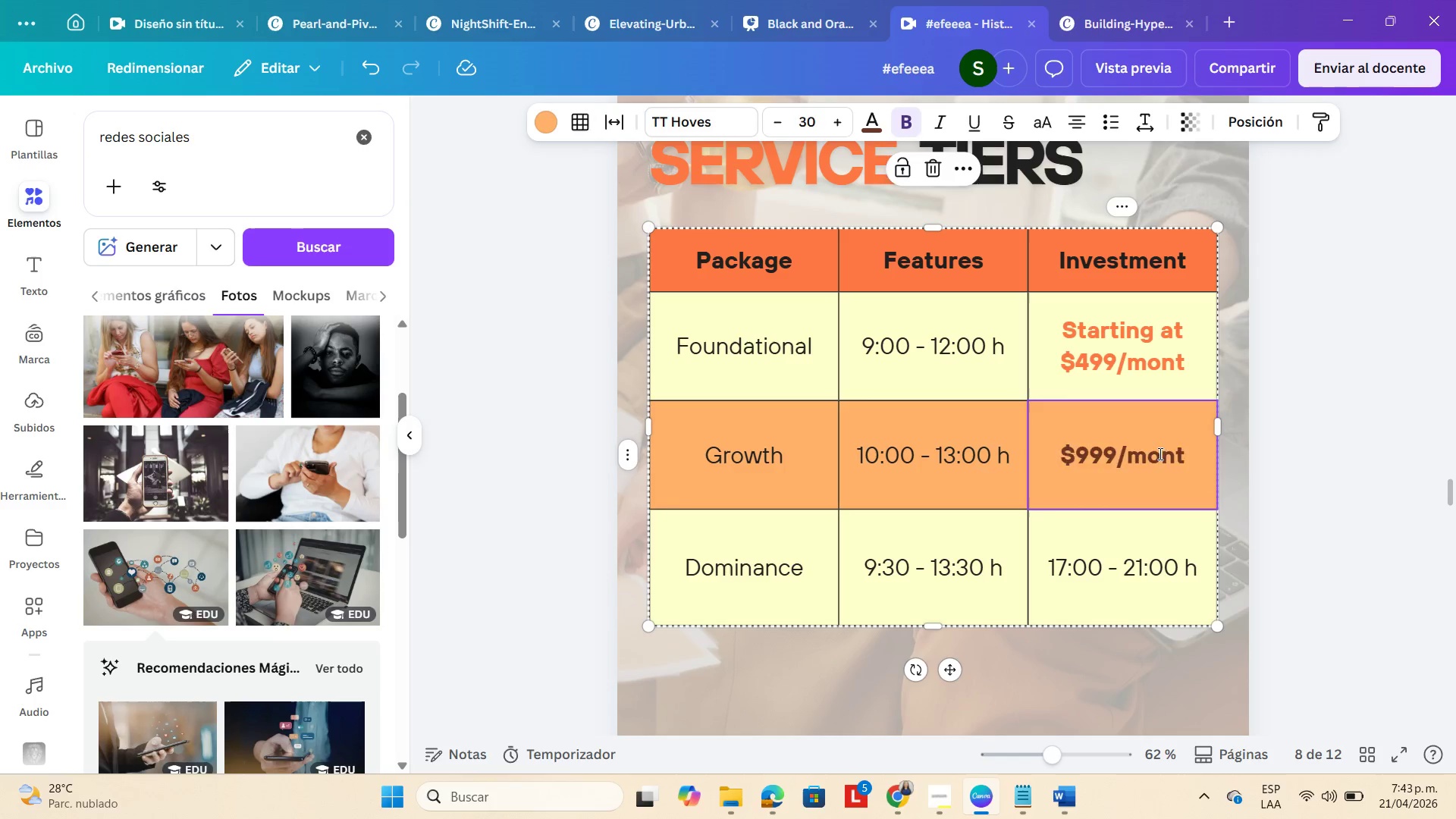 
triple_click([1159, 453])
 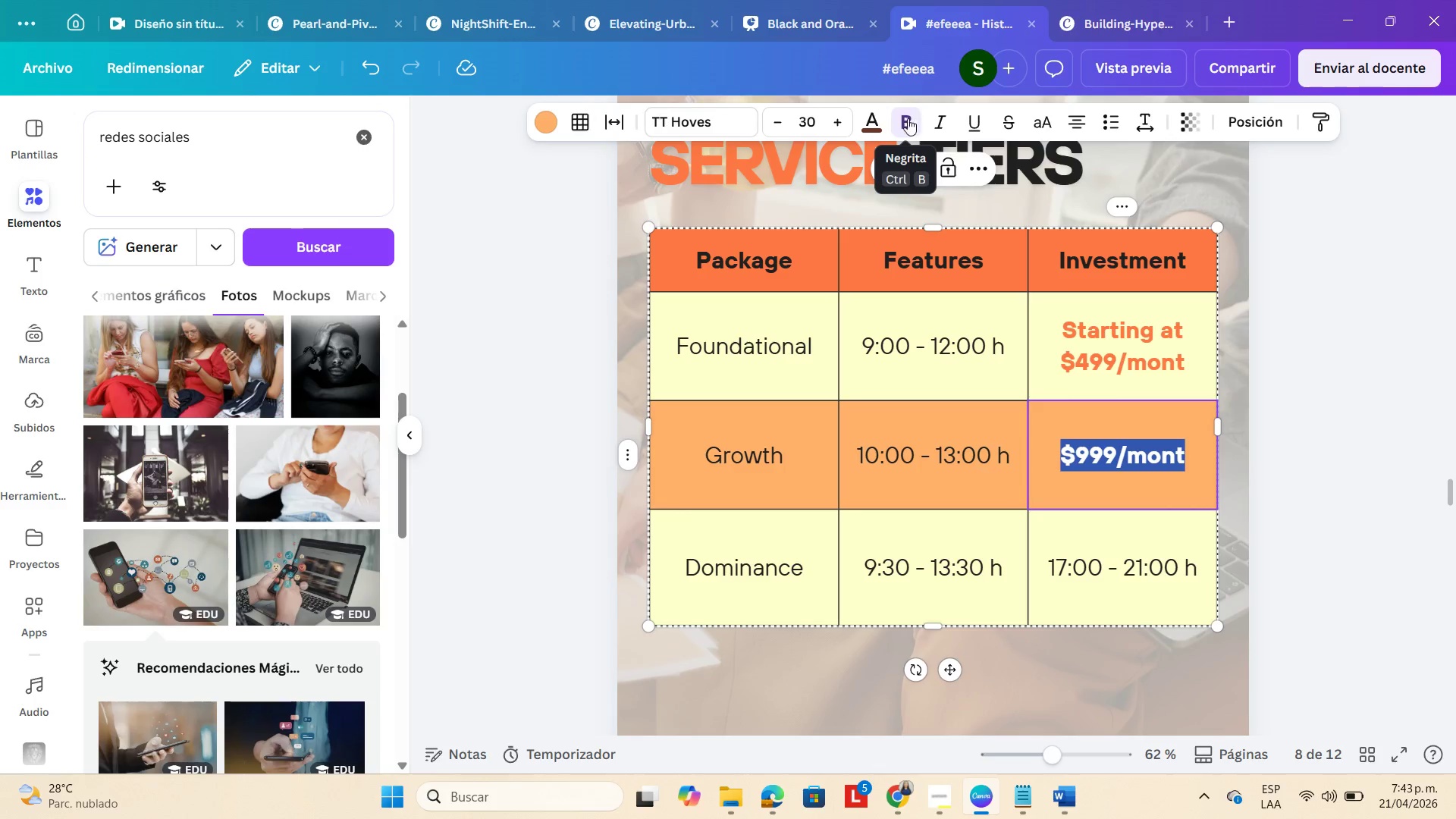 
left_click([876, 119])
 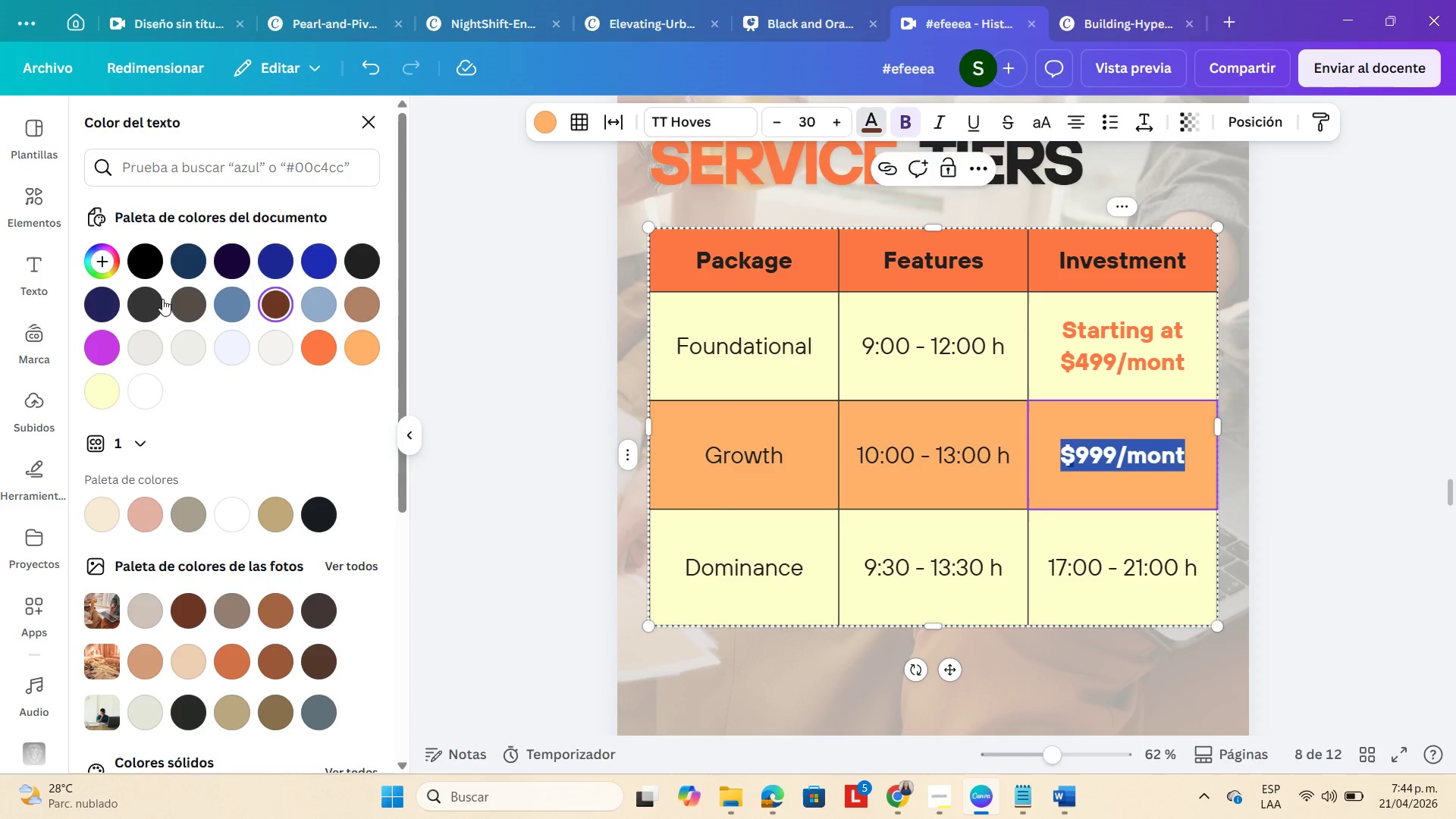 
left_click([157, 299])
 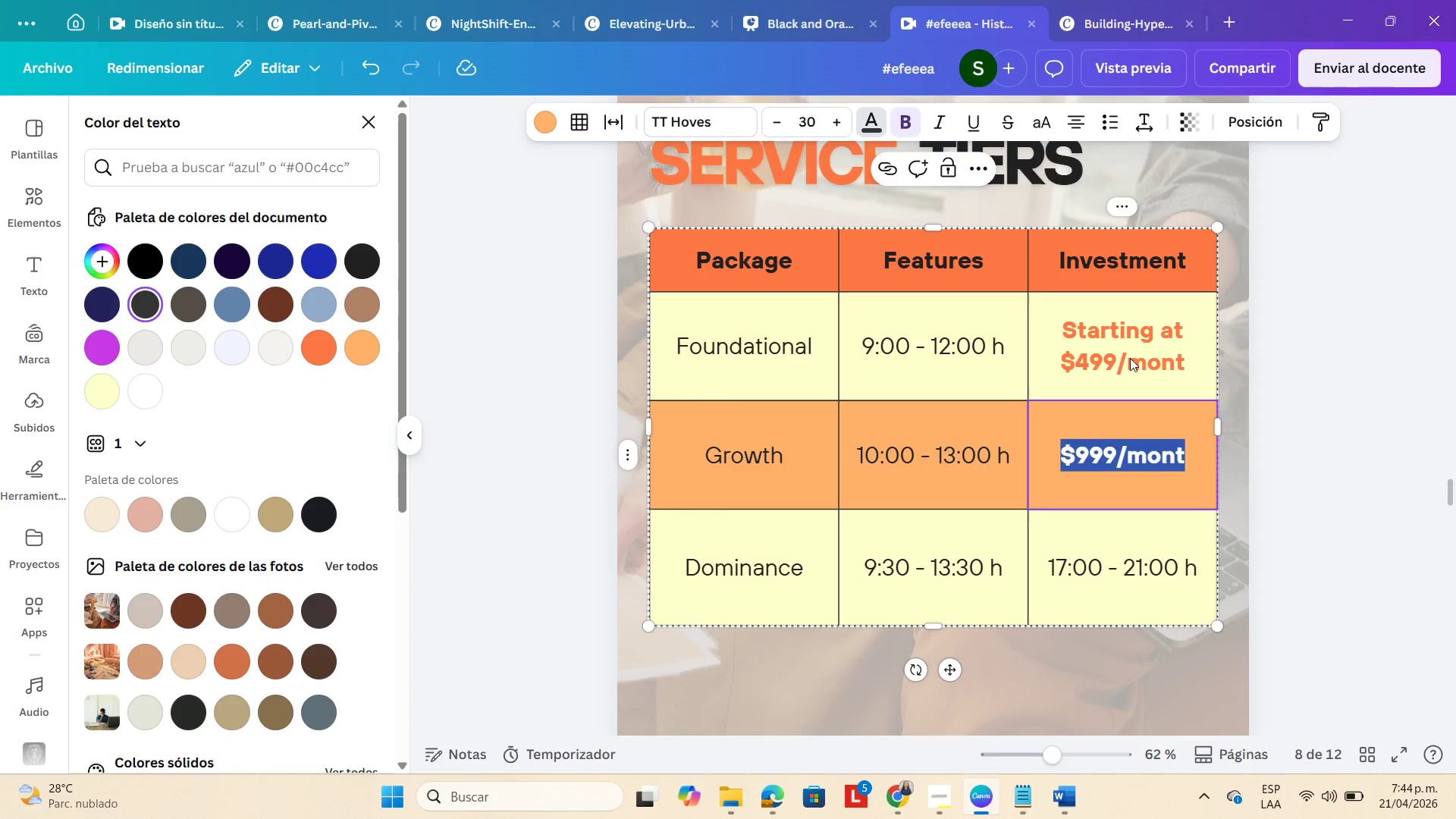 
double_click([1131, 358])
 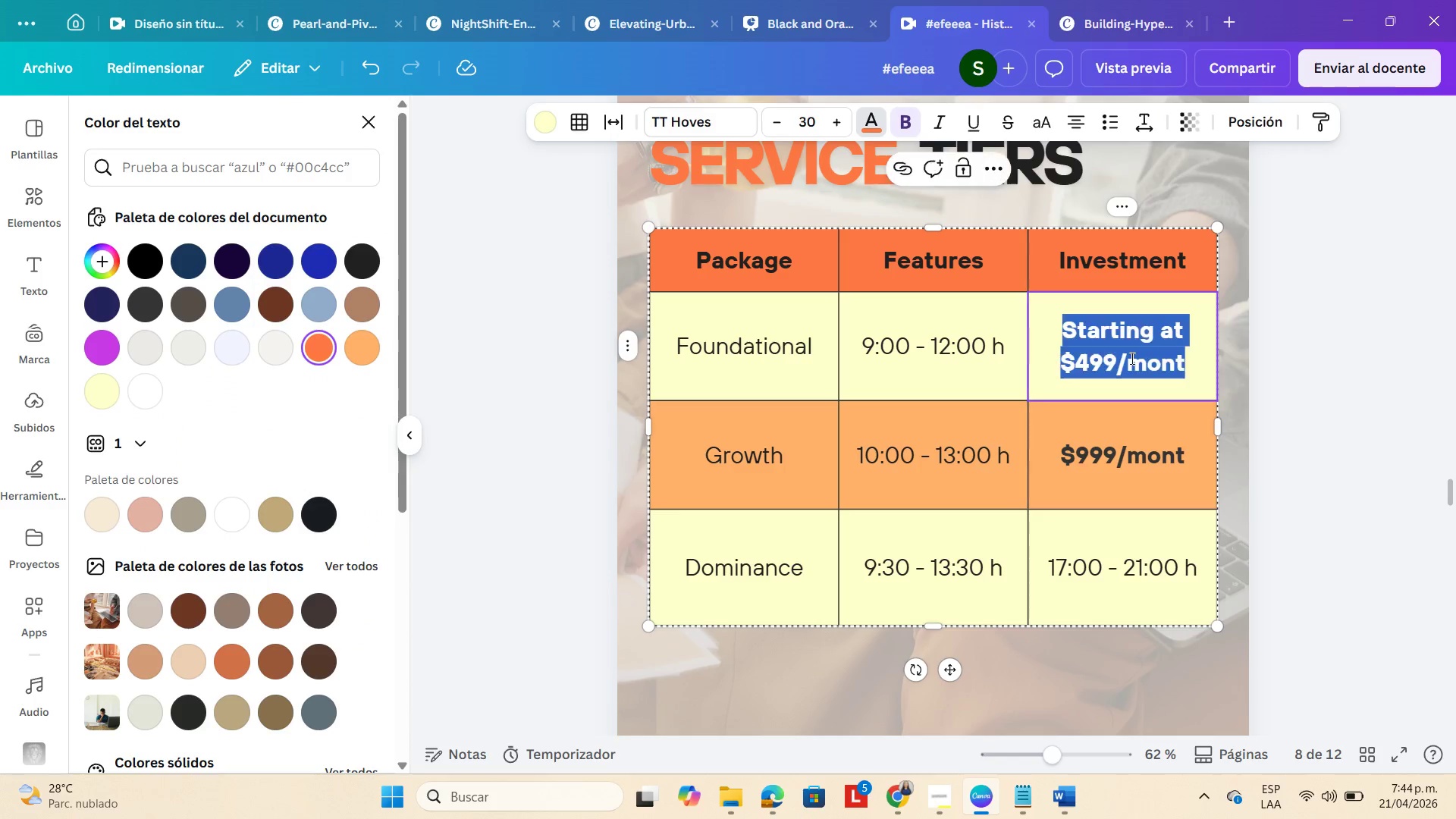 
triple_click([1131, 358])
 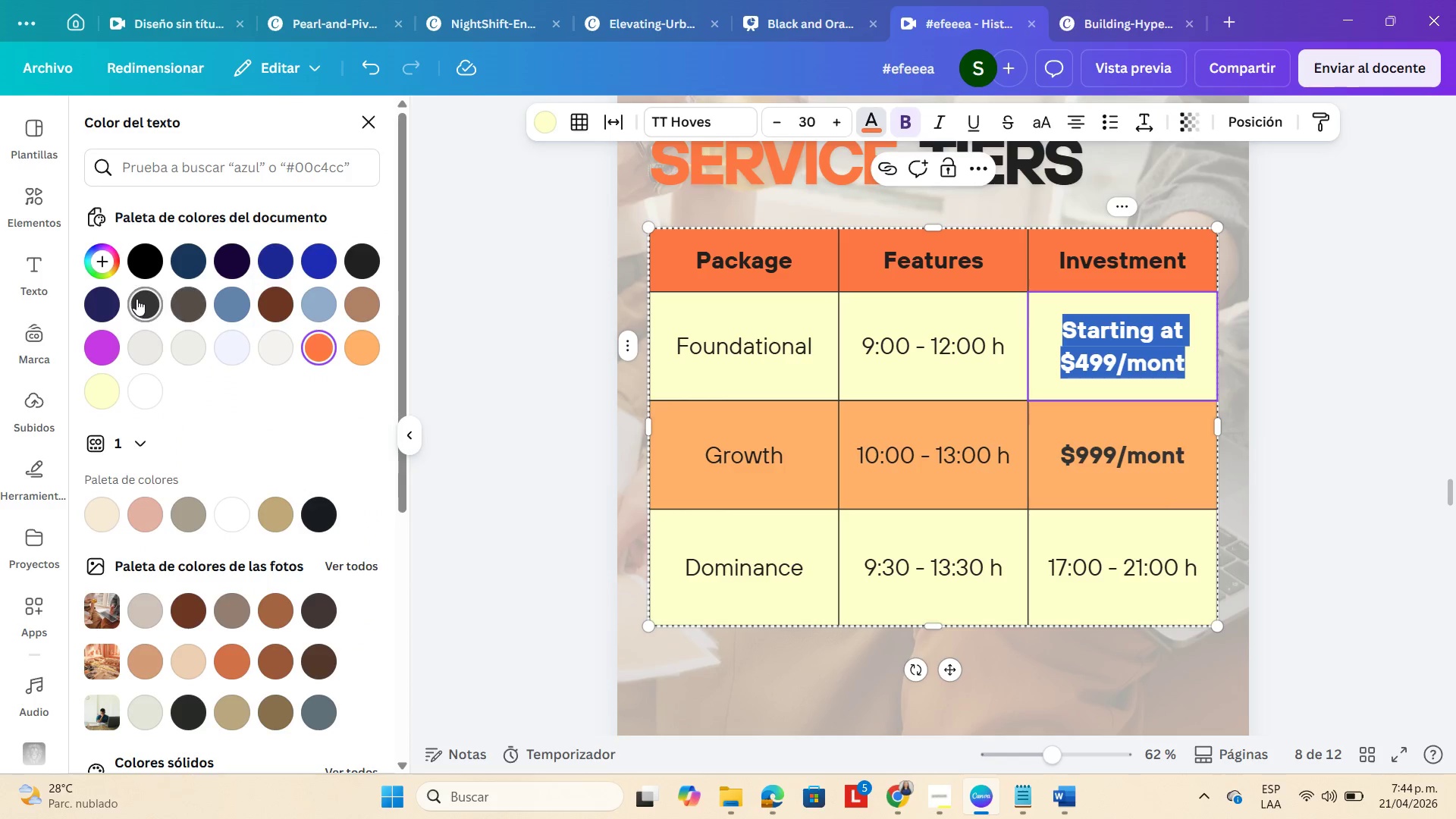 
left_click([135, 297])
 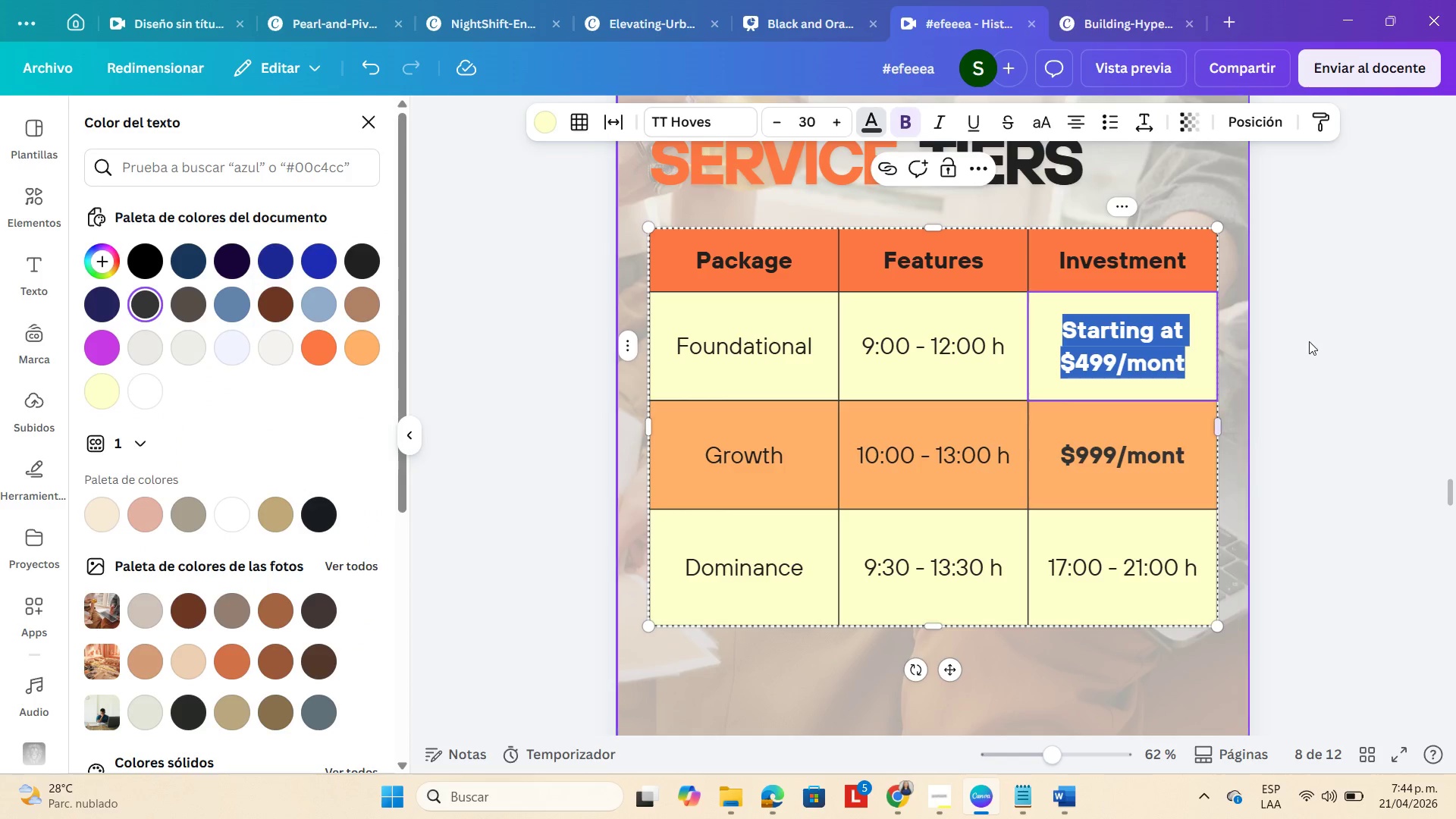 
double_click([1351, 347])
 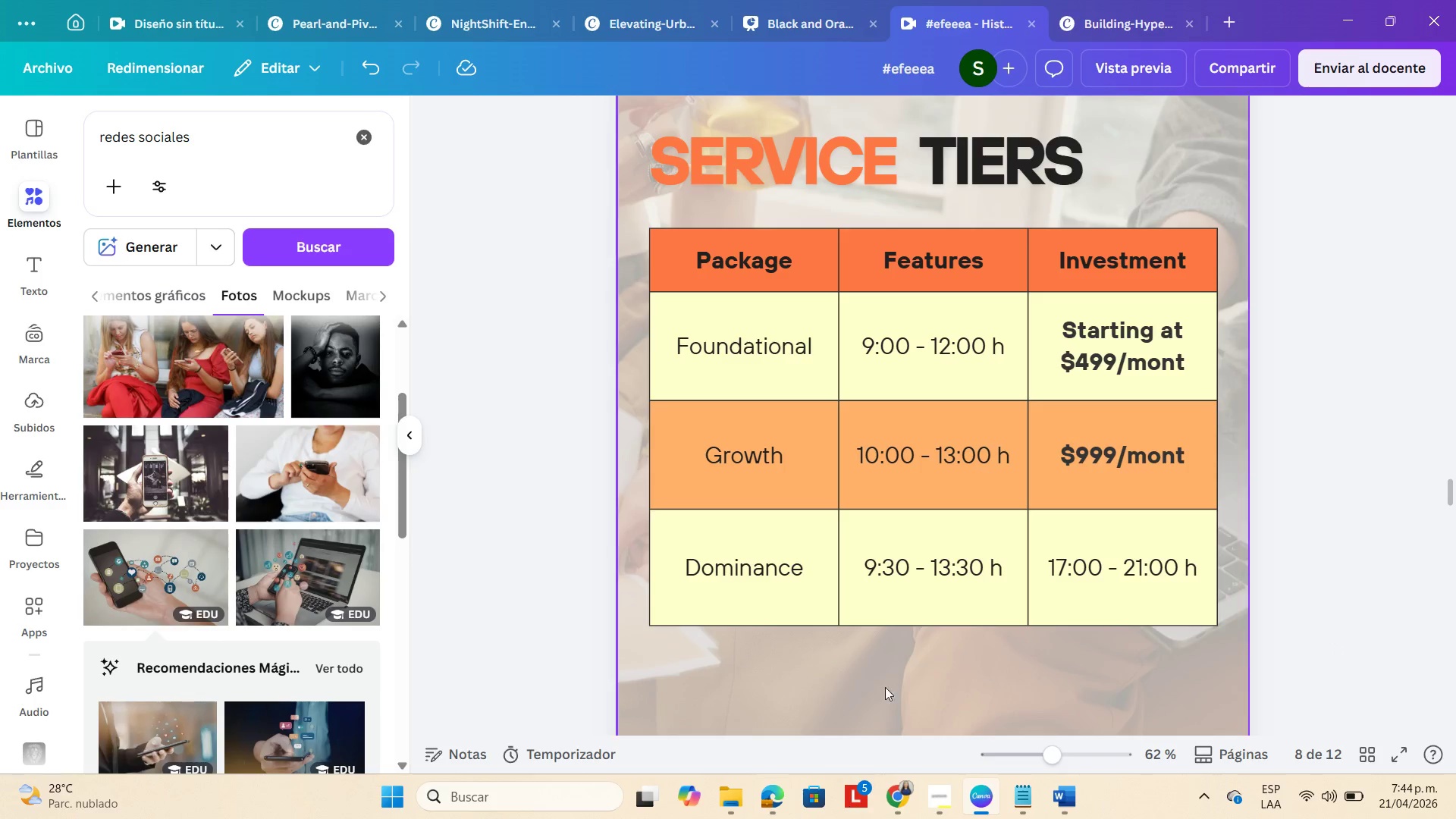 
wait(7.43)
 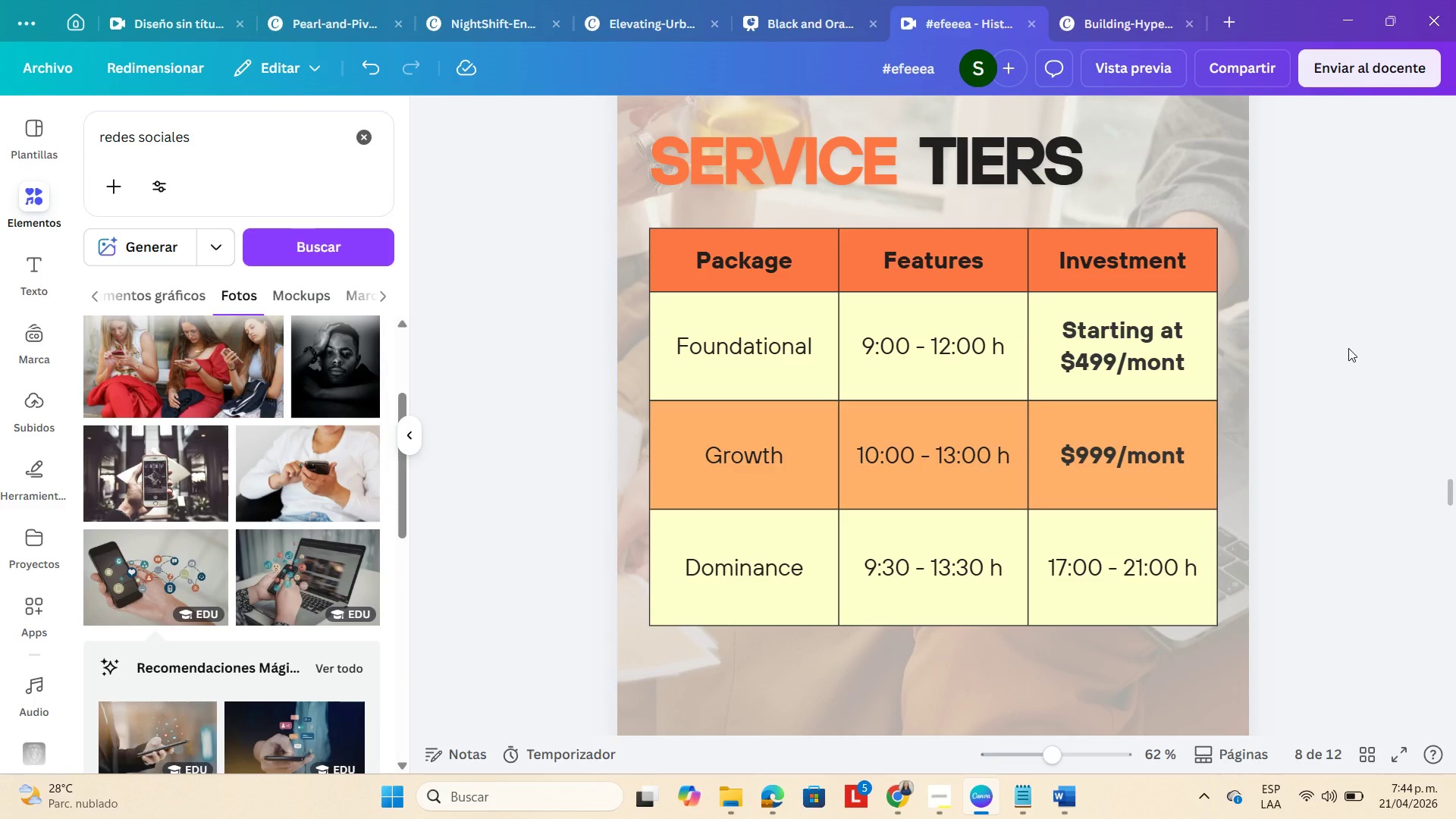 
mouse_move([739, 786])
 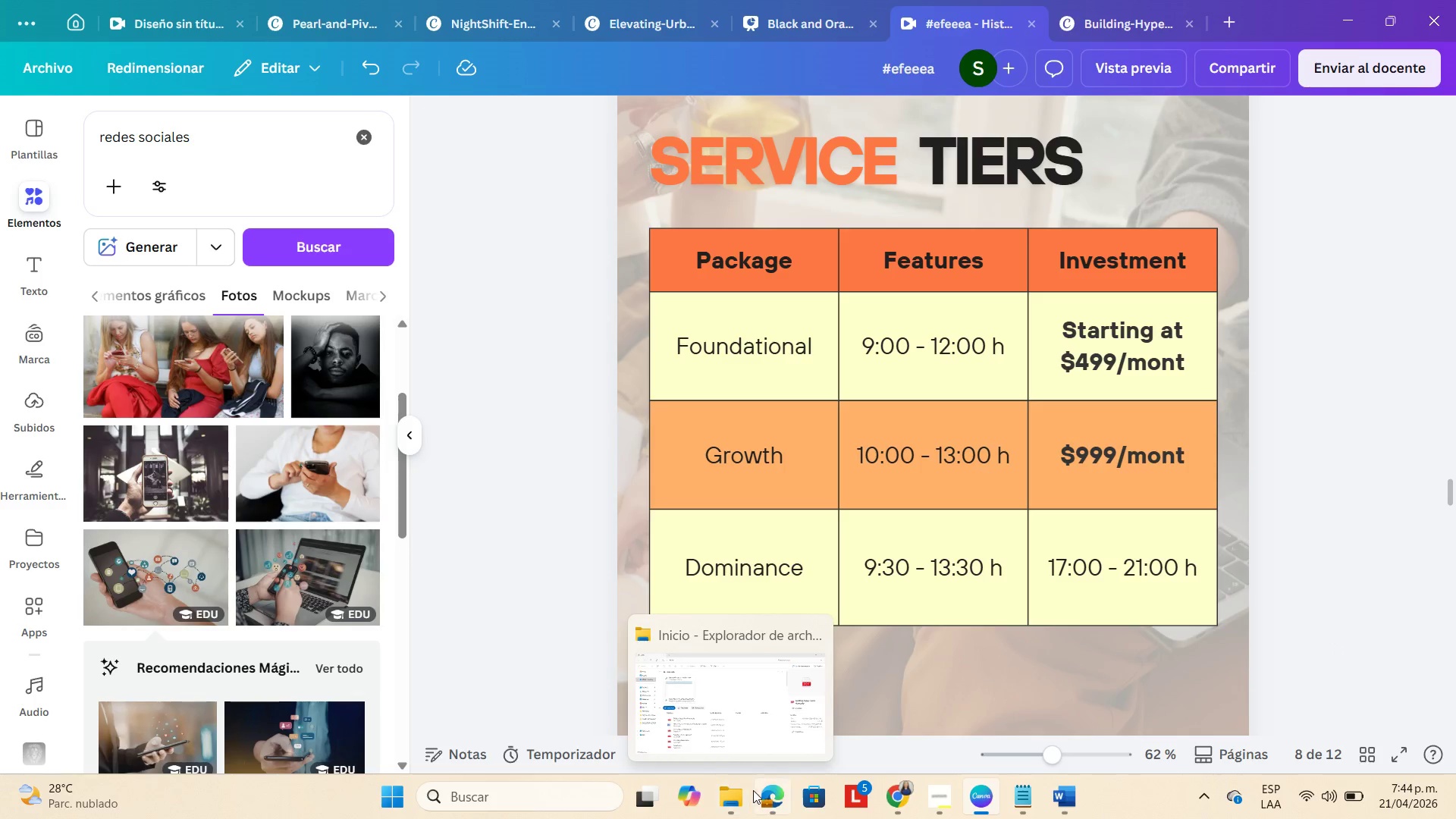 
mouse_move([775, 792])
 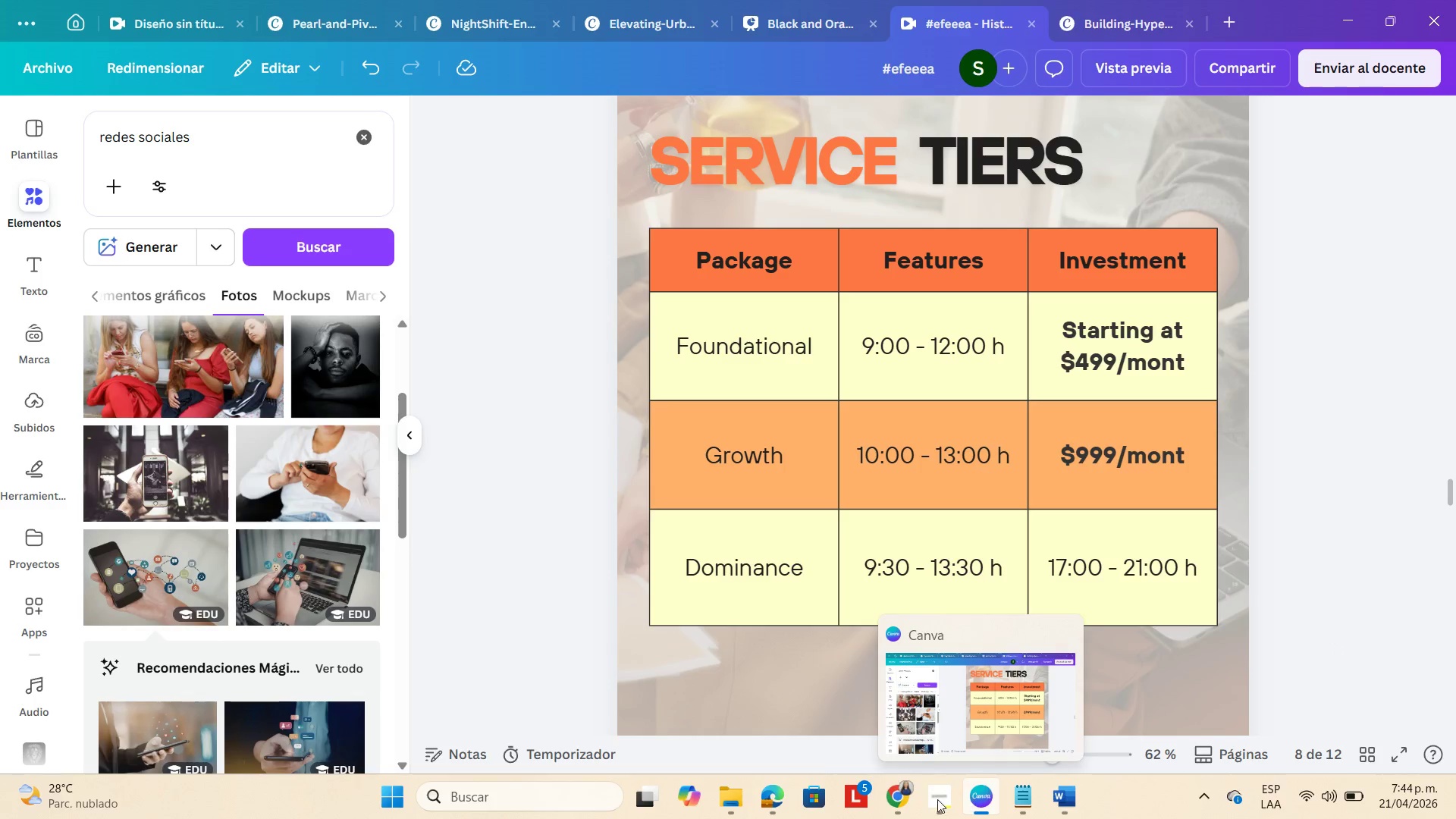 
mouse_move([793, 792])
 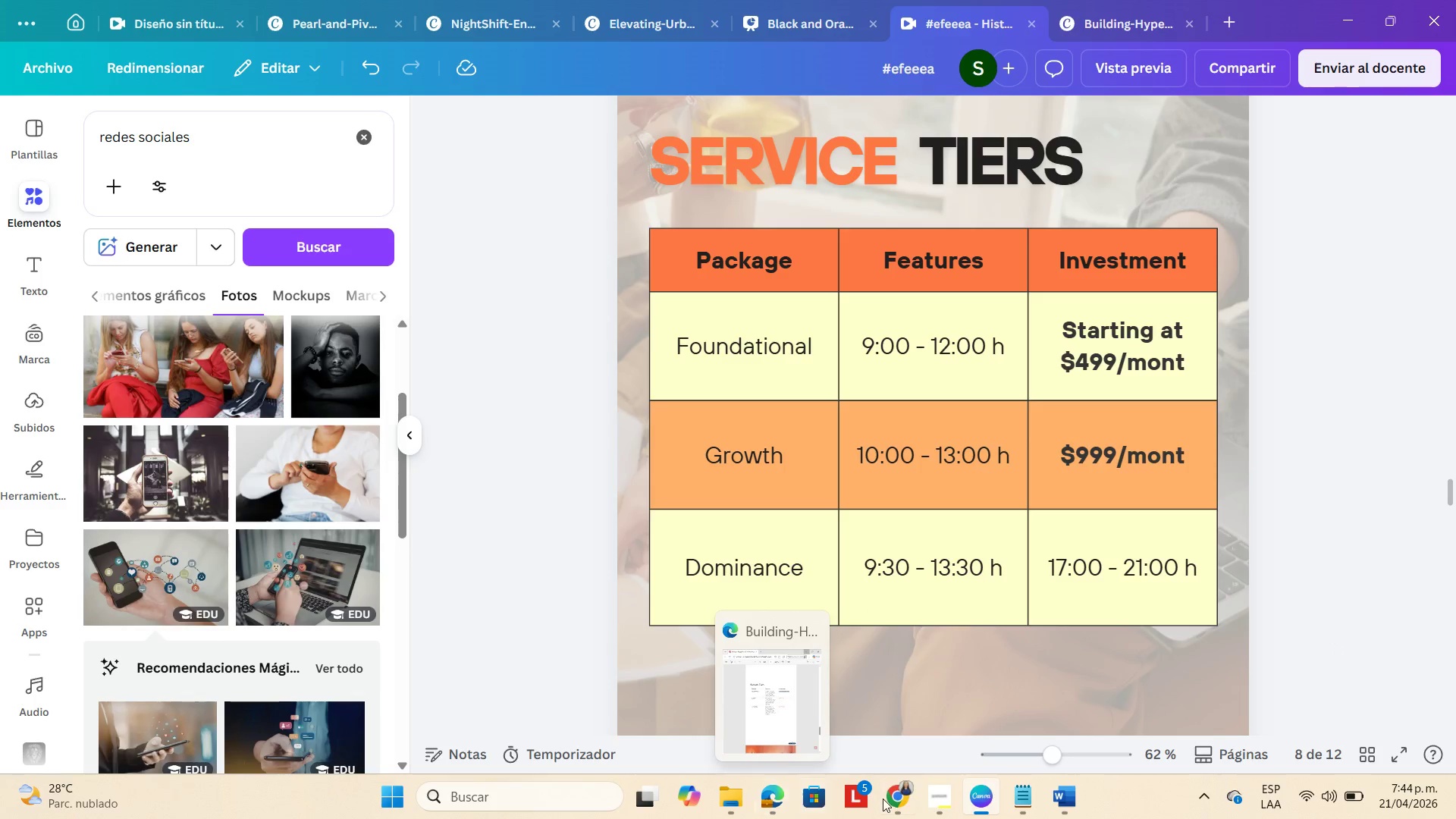 
mouse_move([896, 798])
 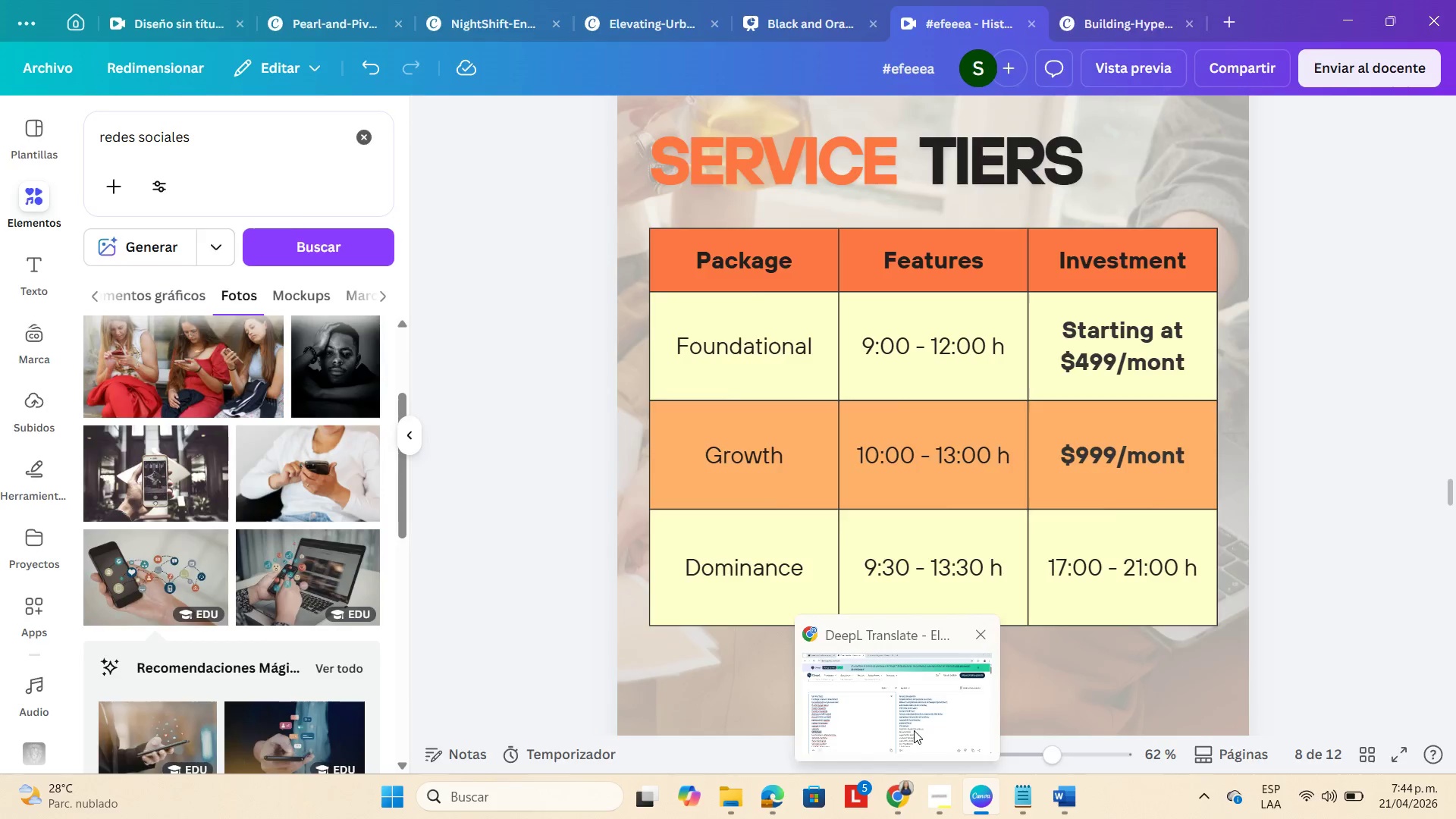 
left_click([914, 730])
 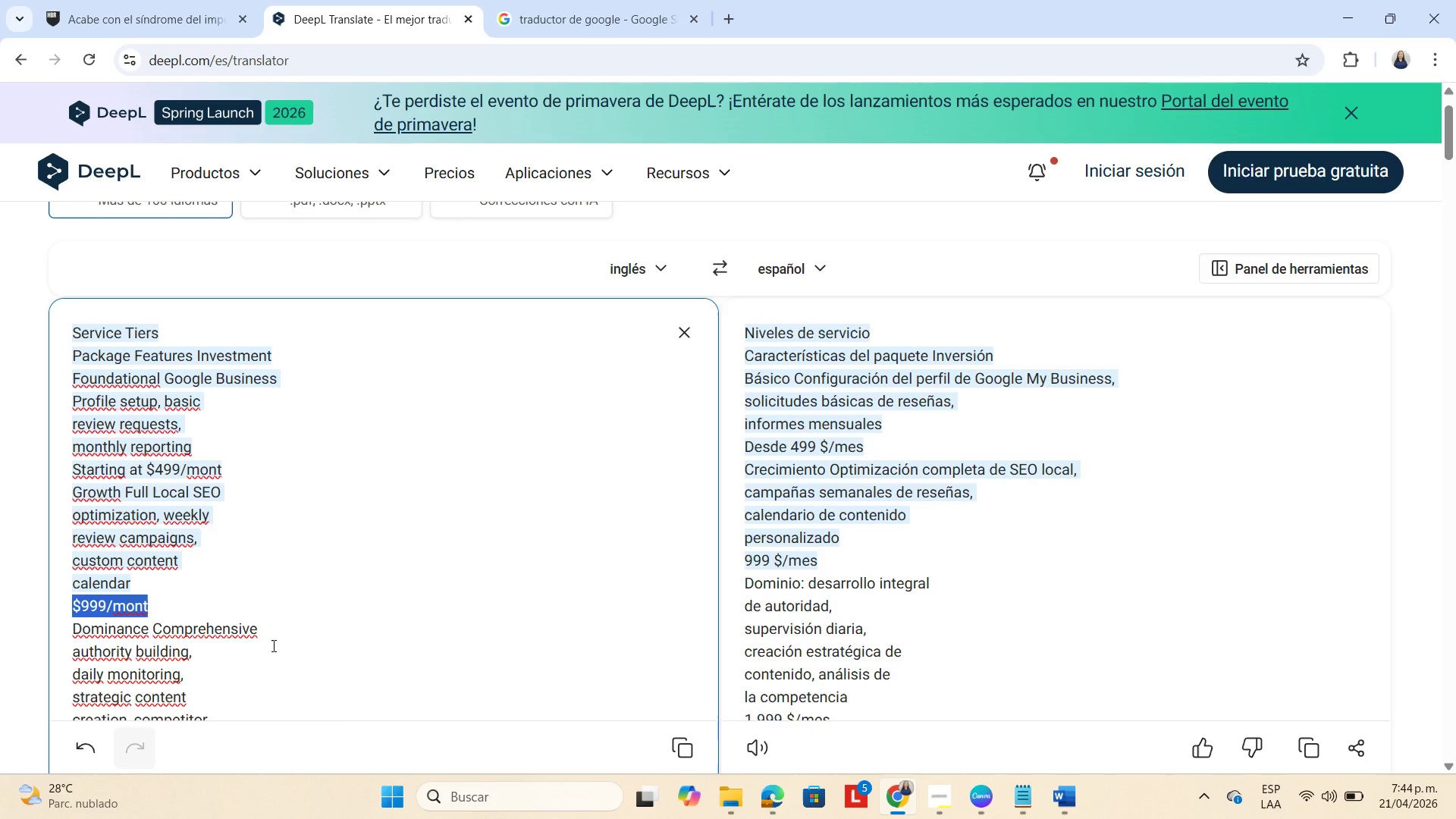 
scroll: coordinate [272, 645], scroll_direction: down, amount: 1.0
 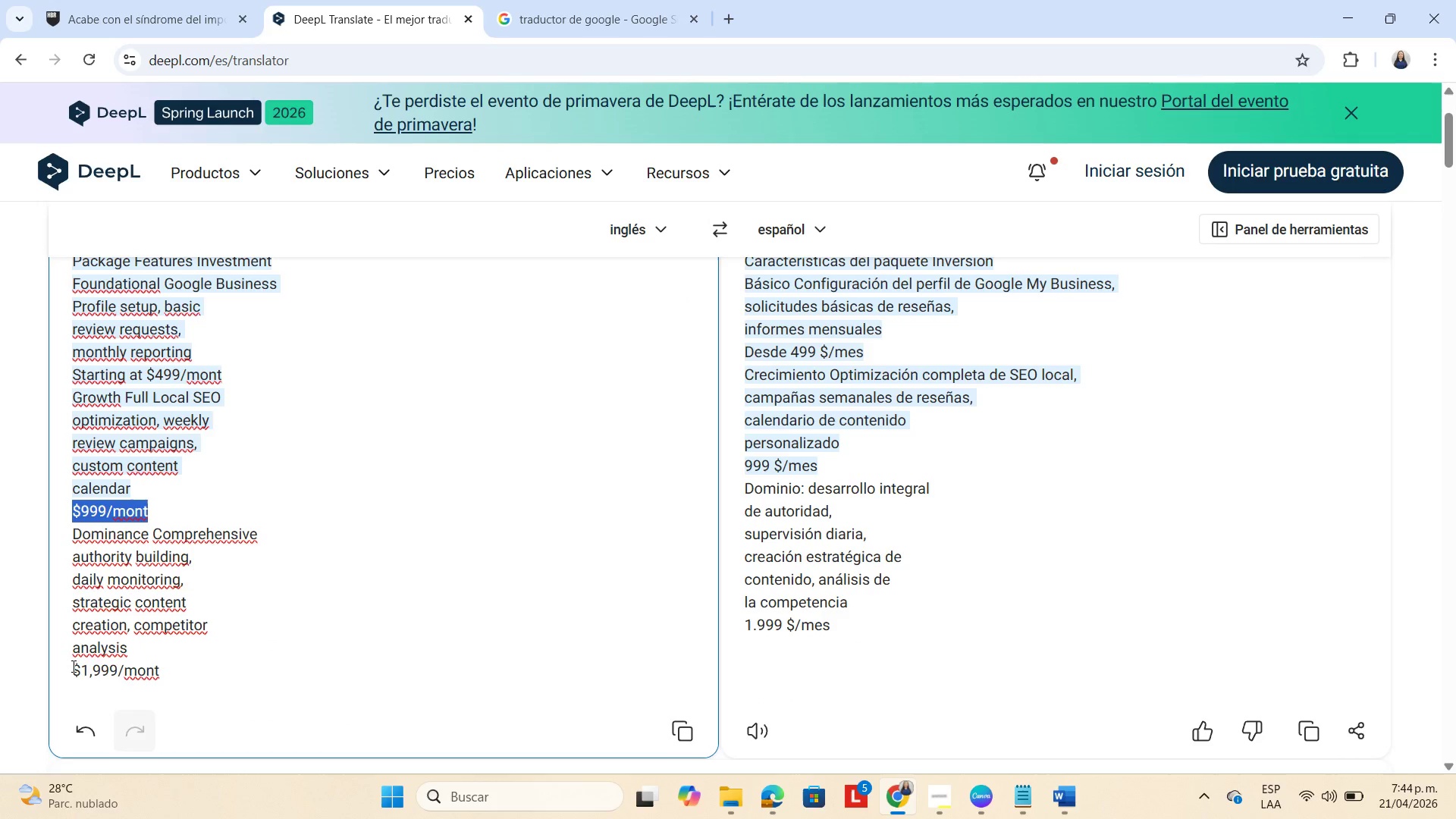 
left_click_drag(start_coordinate=[72, 667], to_coordinate=[158, 664])
 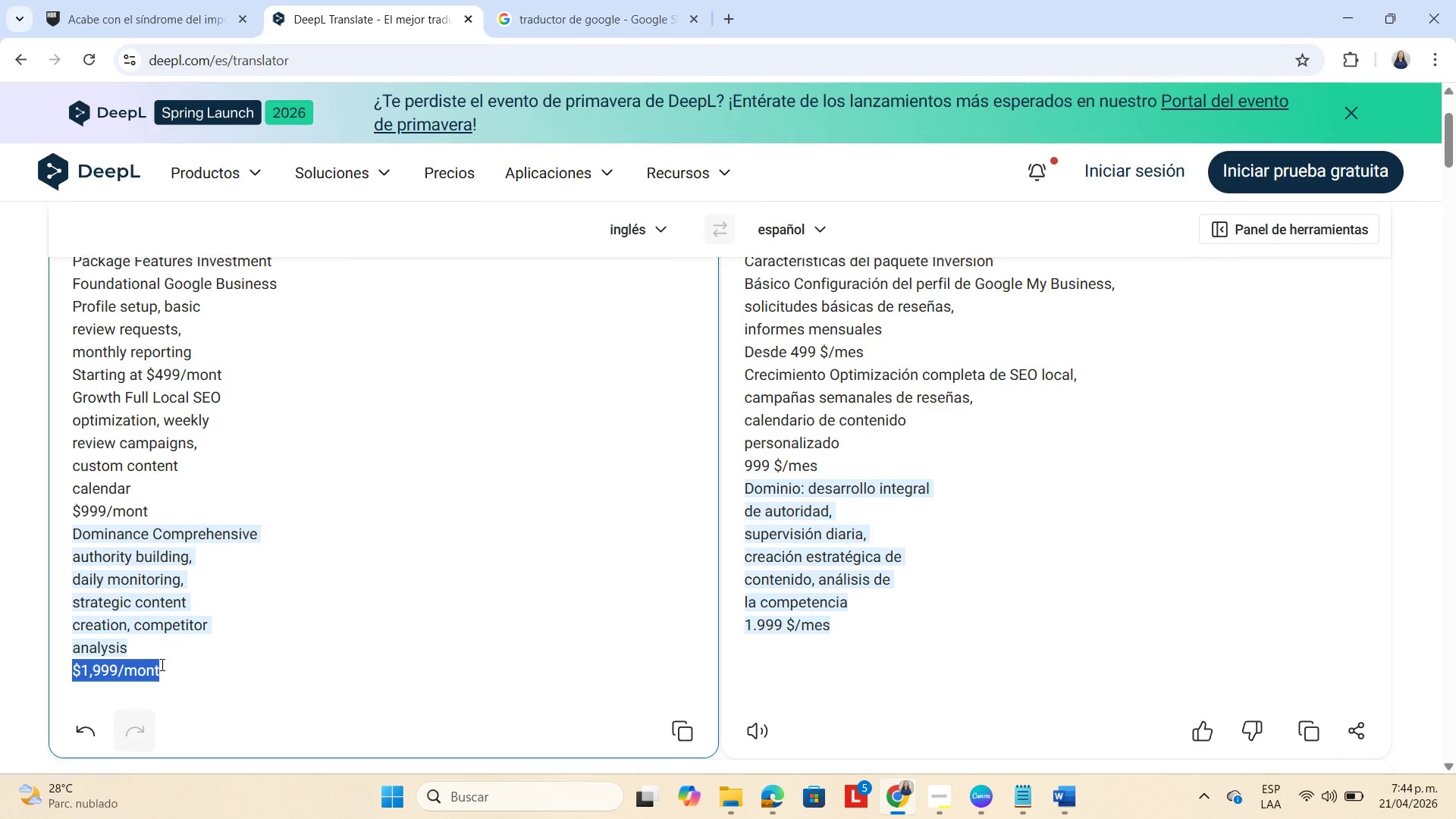 
key(Control+C)
 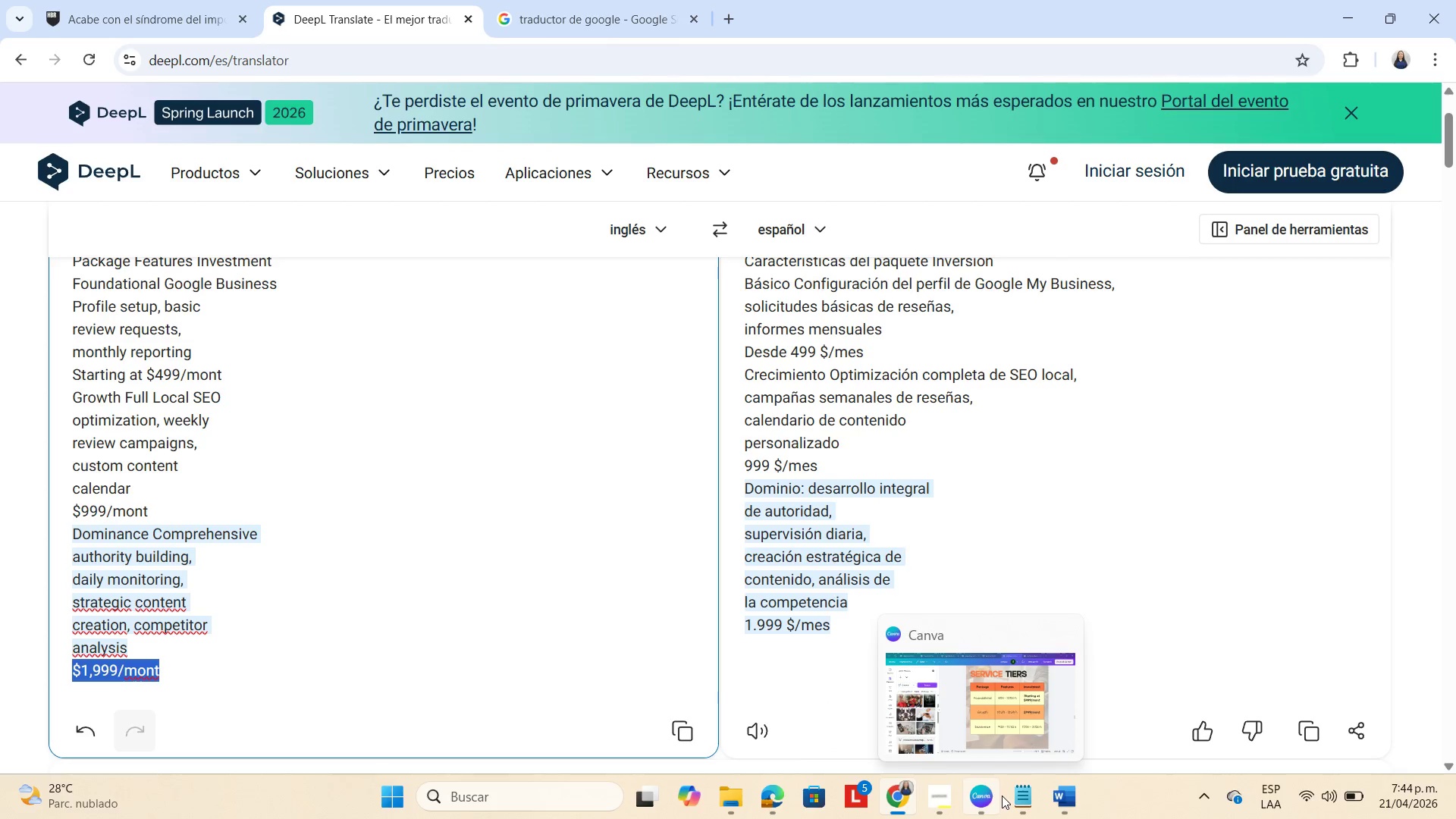 
left_click([989, 800])
 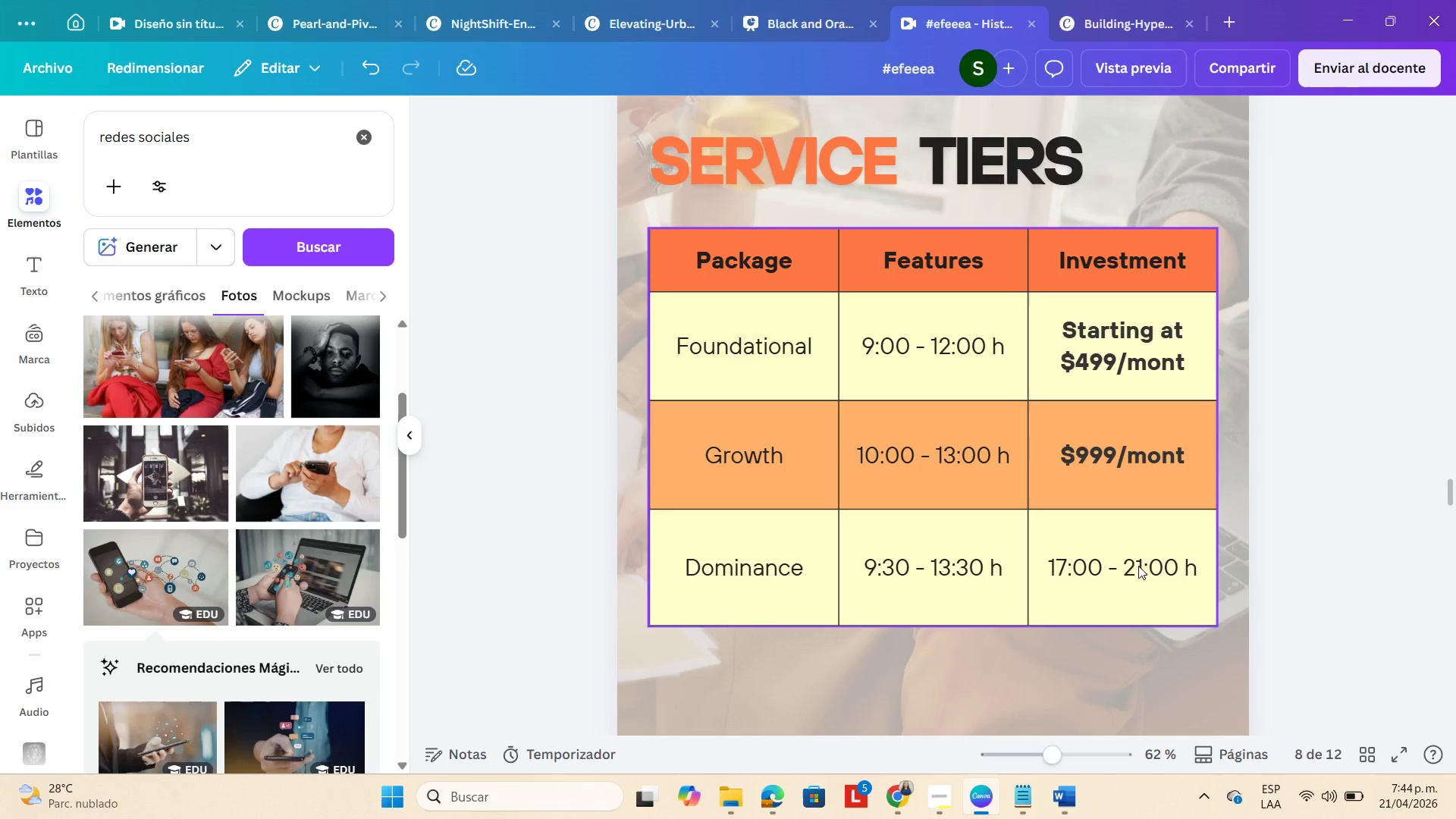 
double_click([1139, 565])
 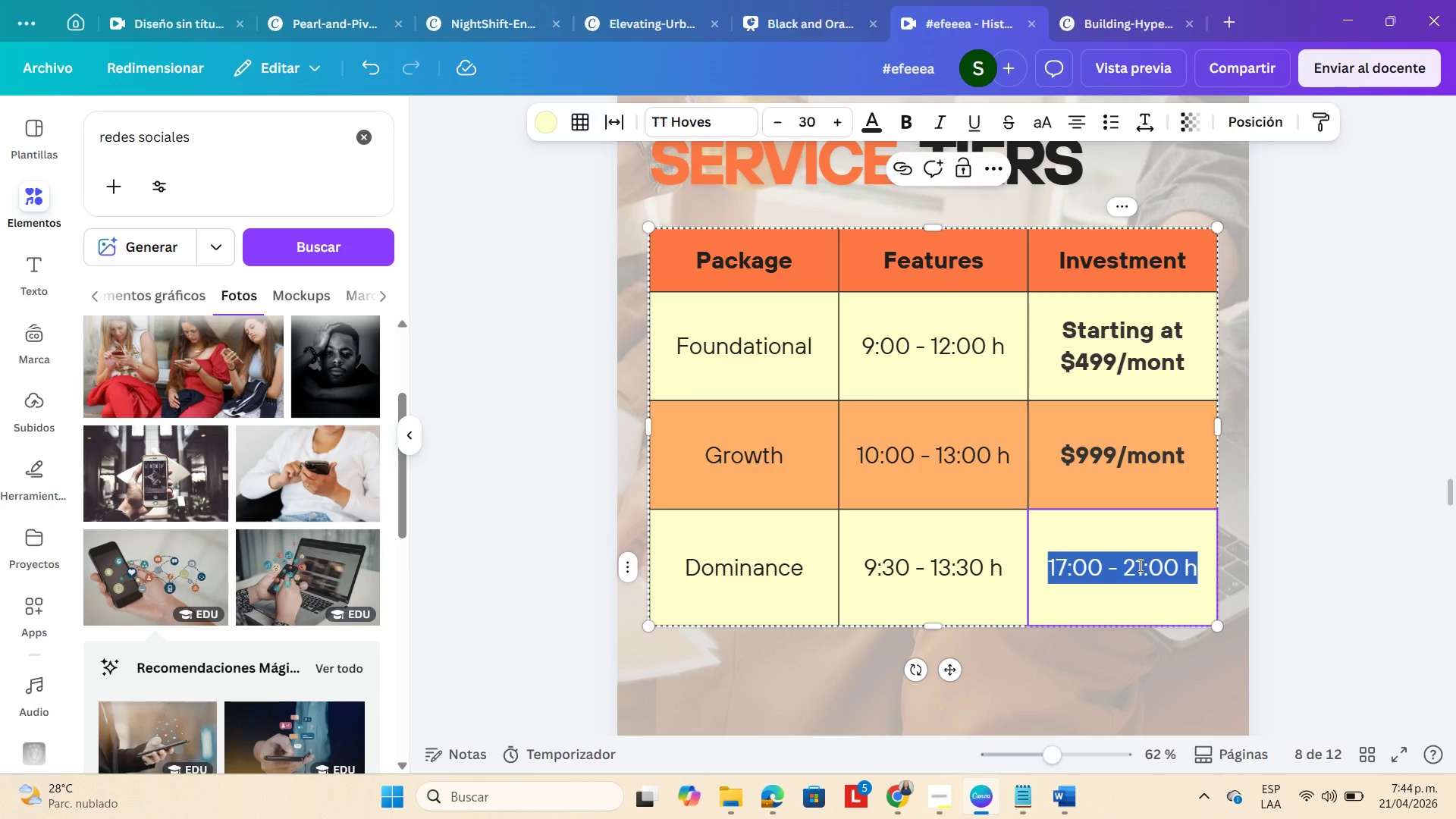 
triple_click([1139, 565])
 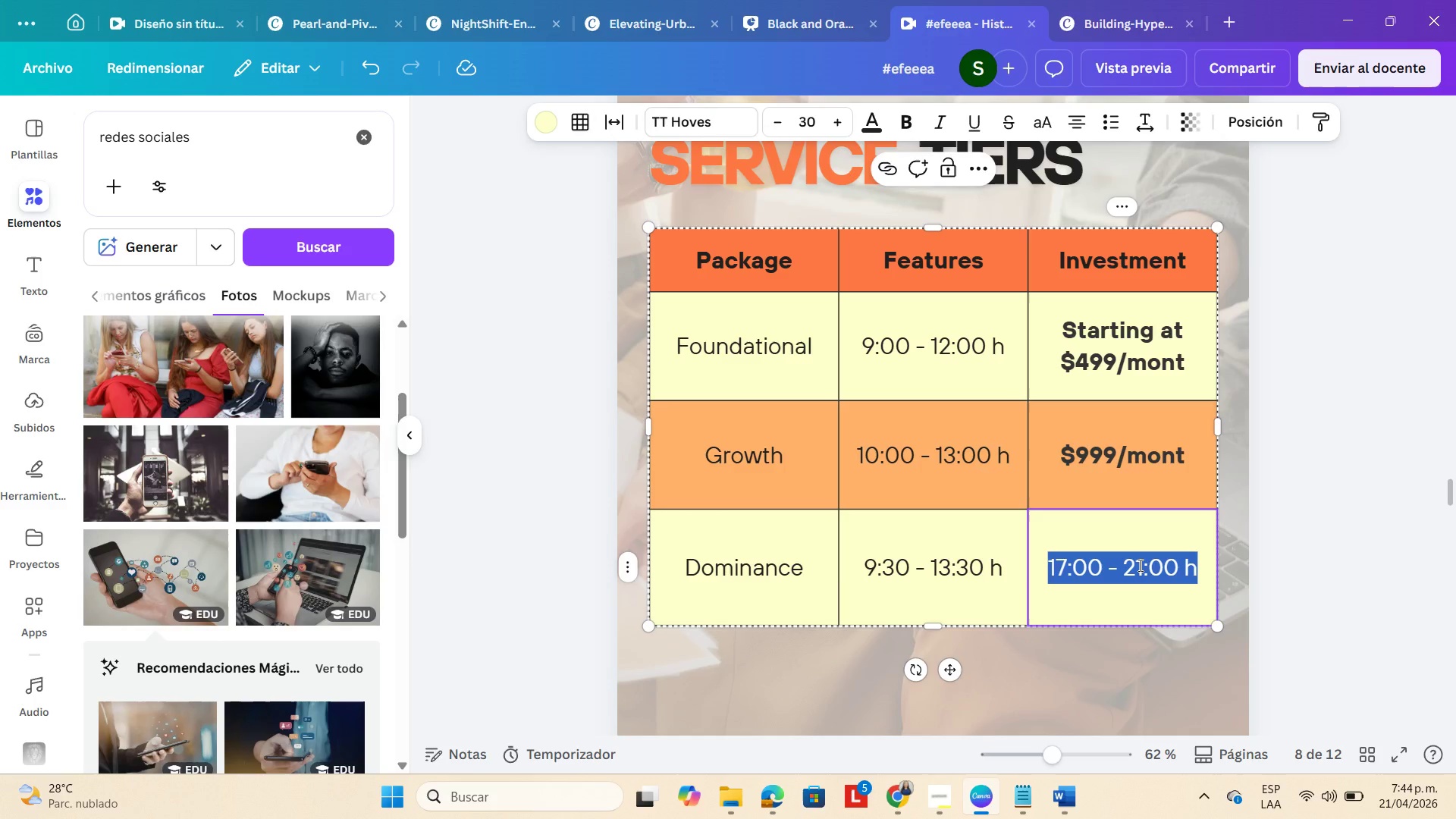 
key(Control+V)
 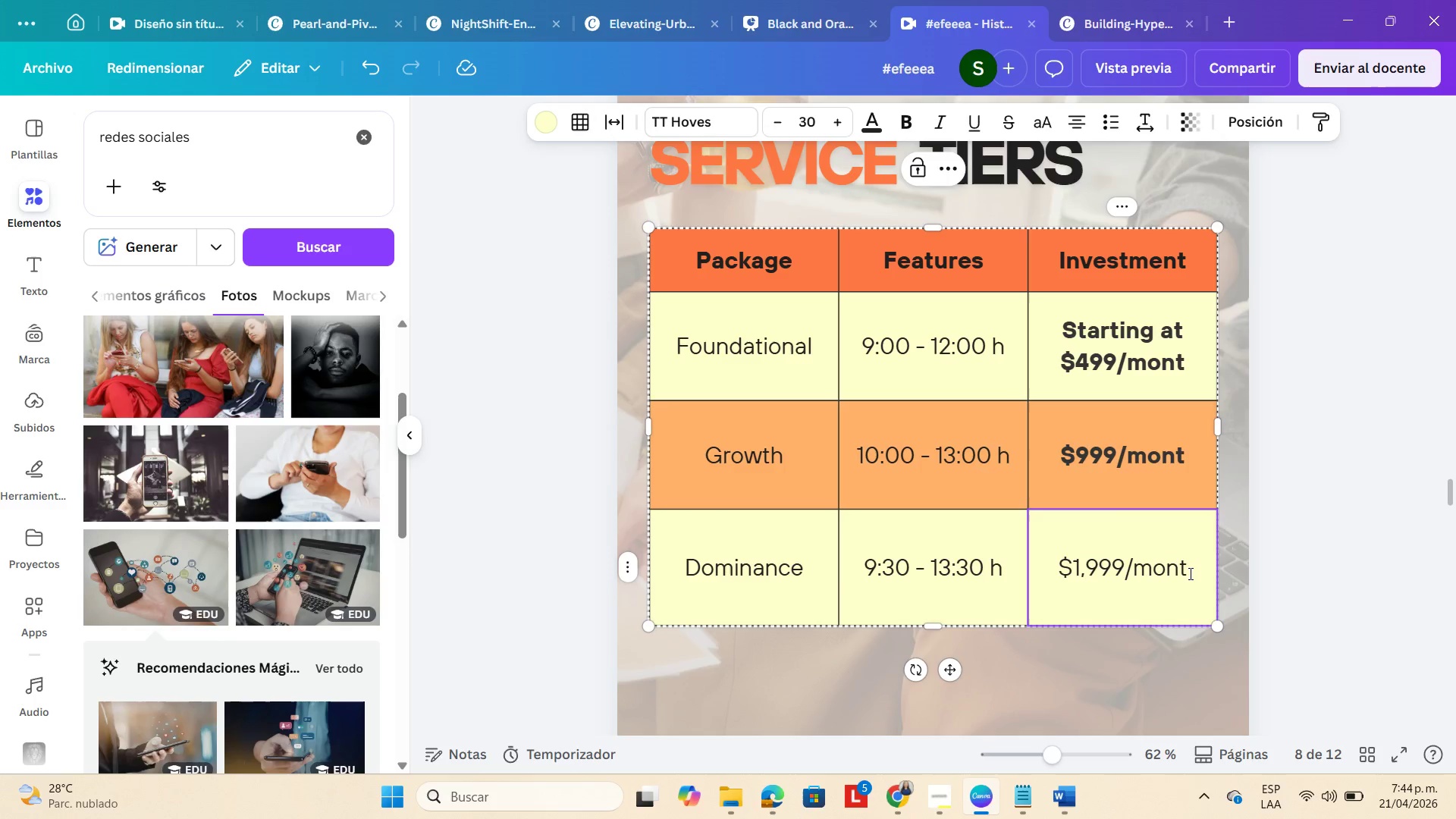 
left_click_drag(start_coordinate=[1189, 573], to_coordinate=[1062, 579])
 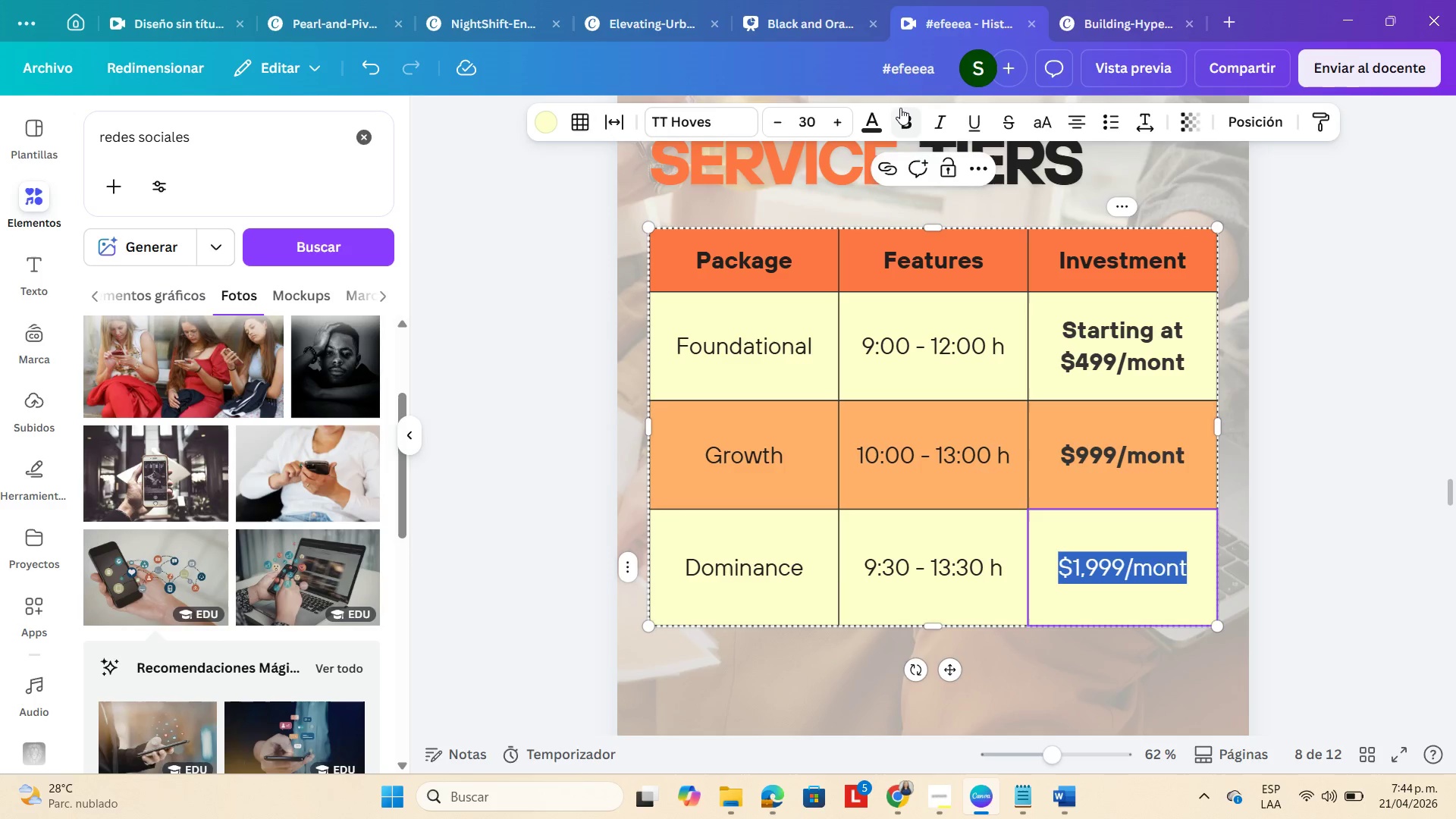 
left_click([900, 111])
 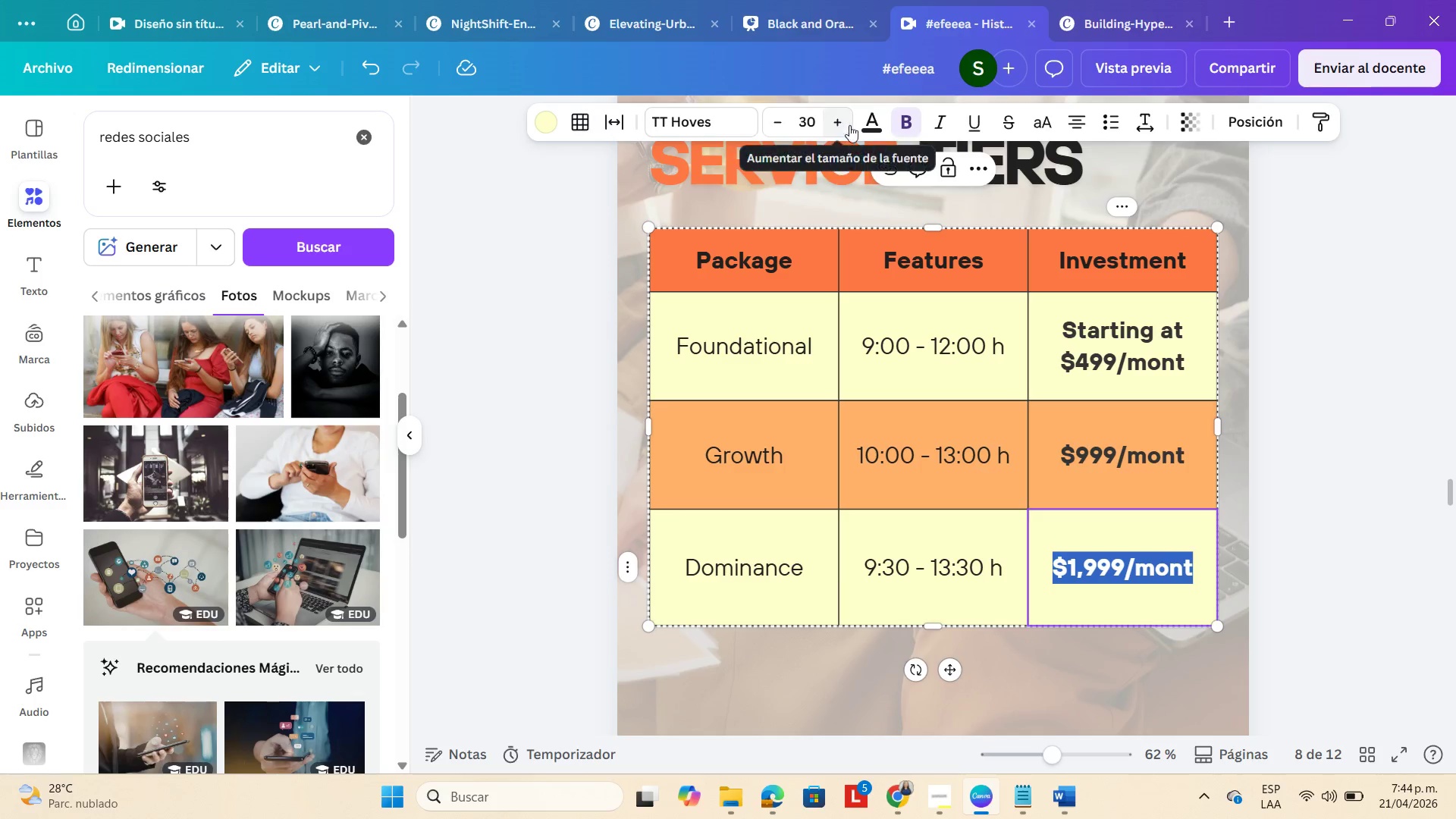 
left_click([873, 122])
 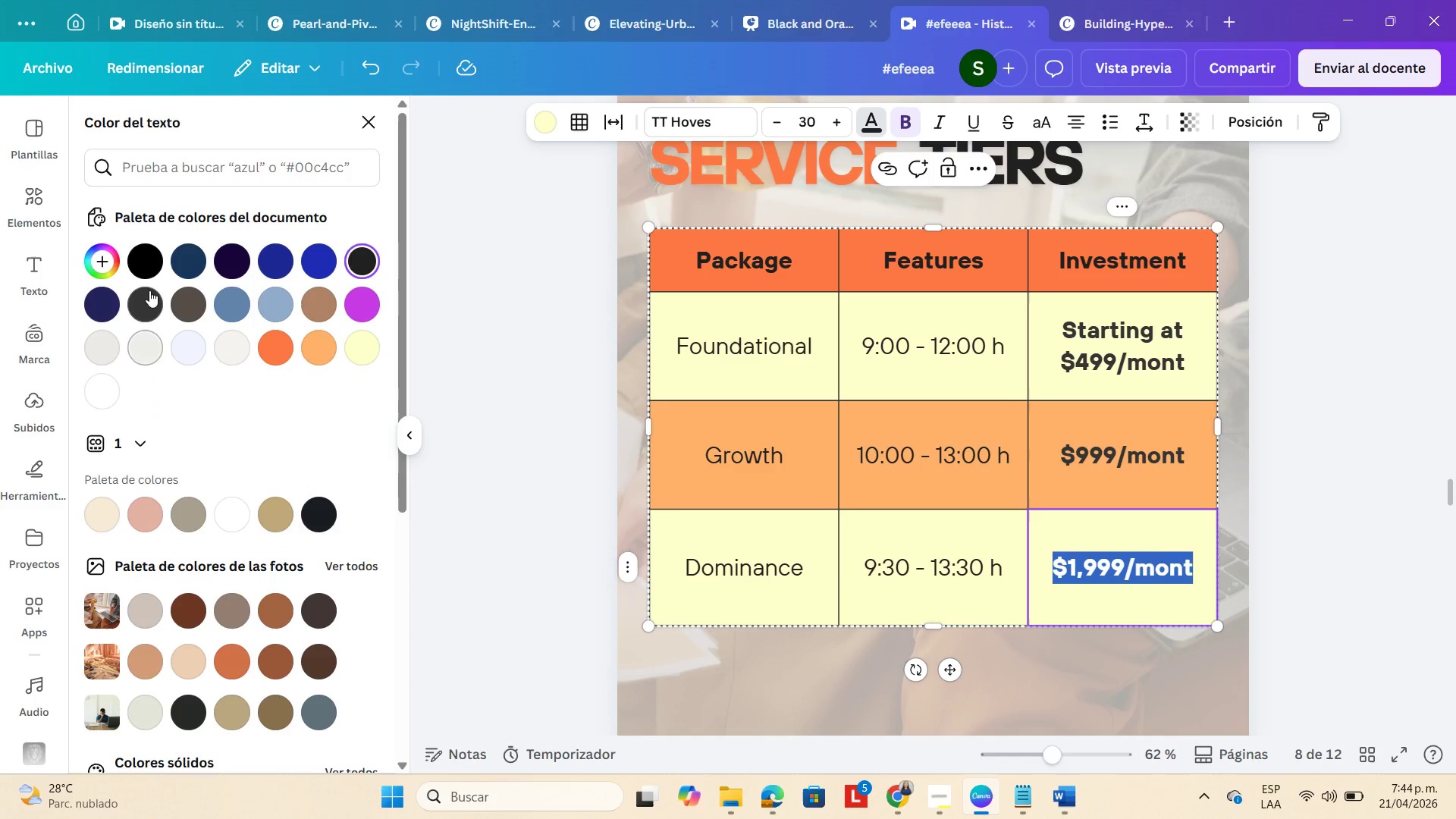 
left_click([143, 303])
 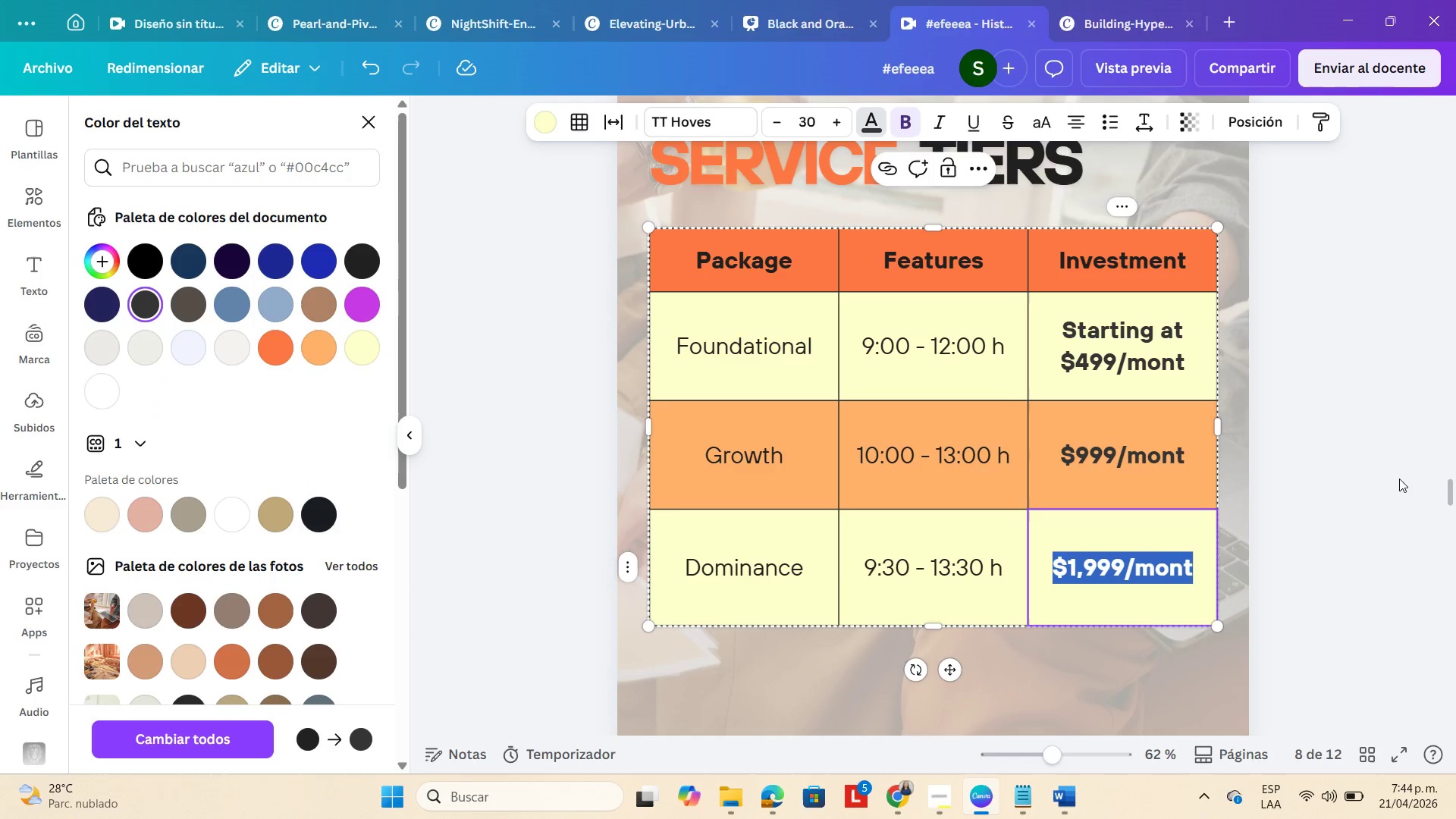 
double_click([1398, 479])
 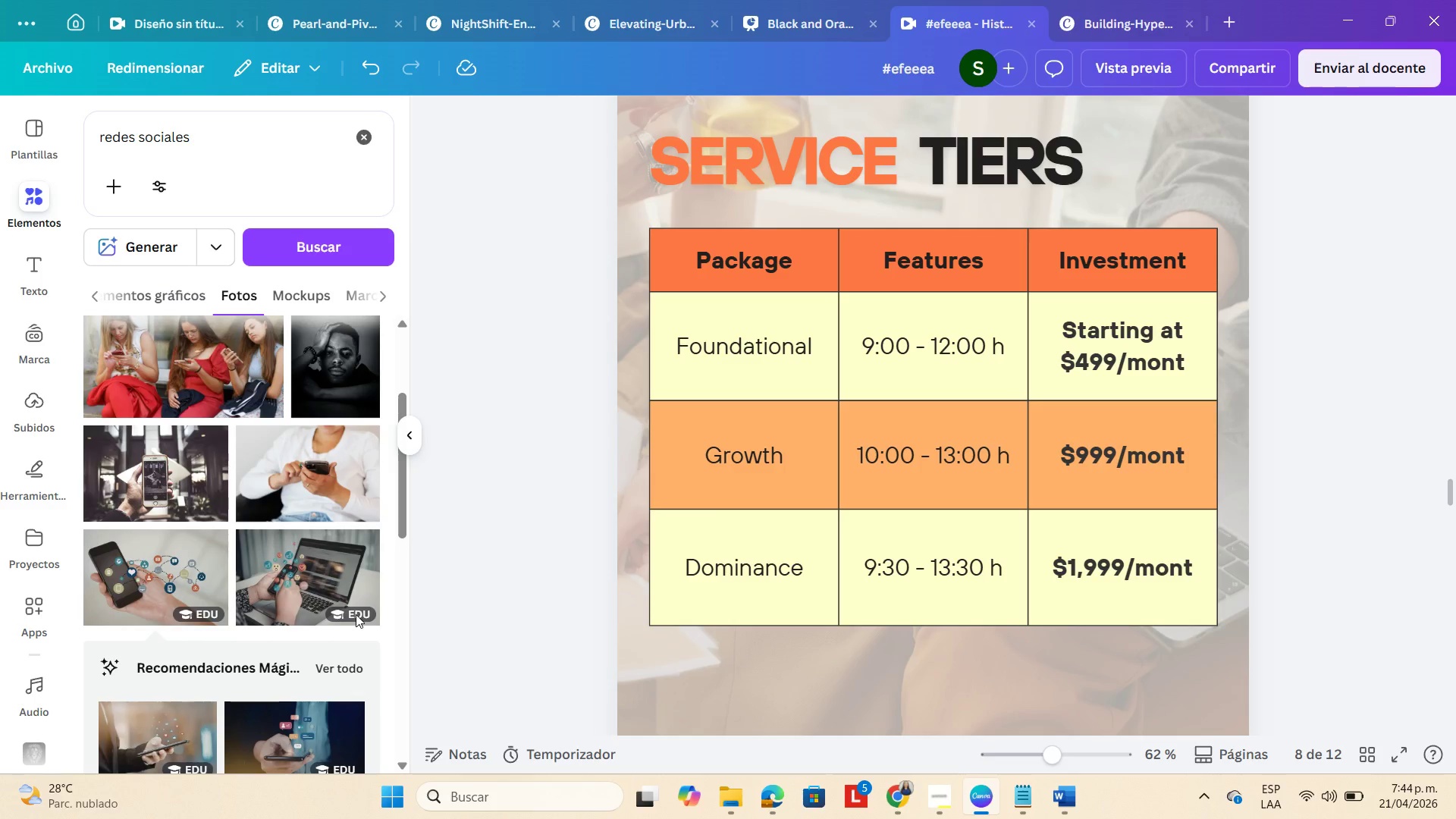 
wait(8.41)
 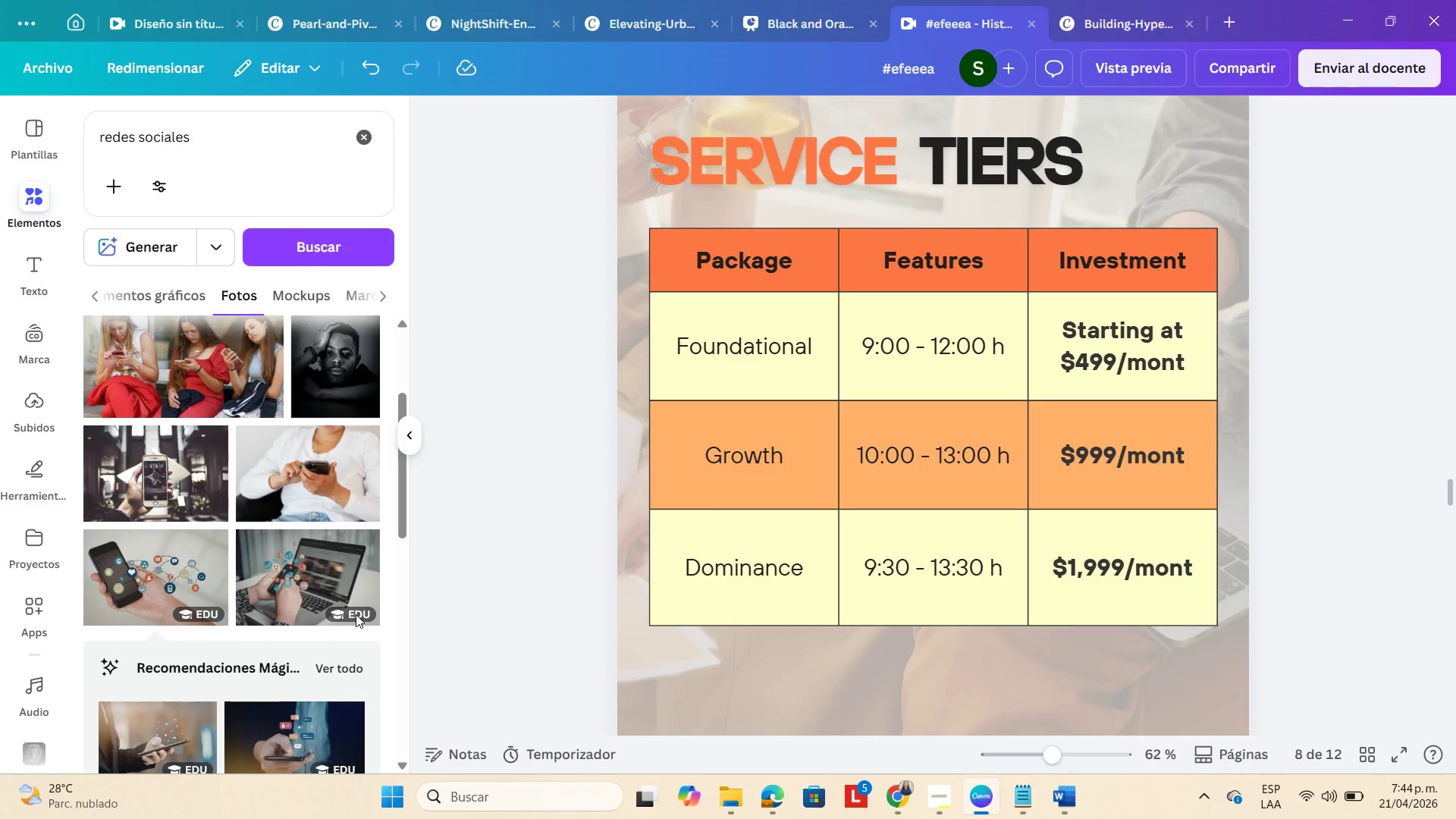 
left_click([765, 795])
 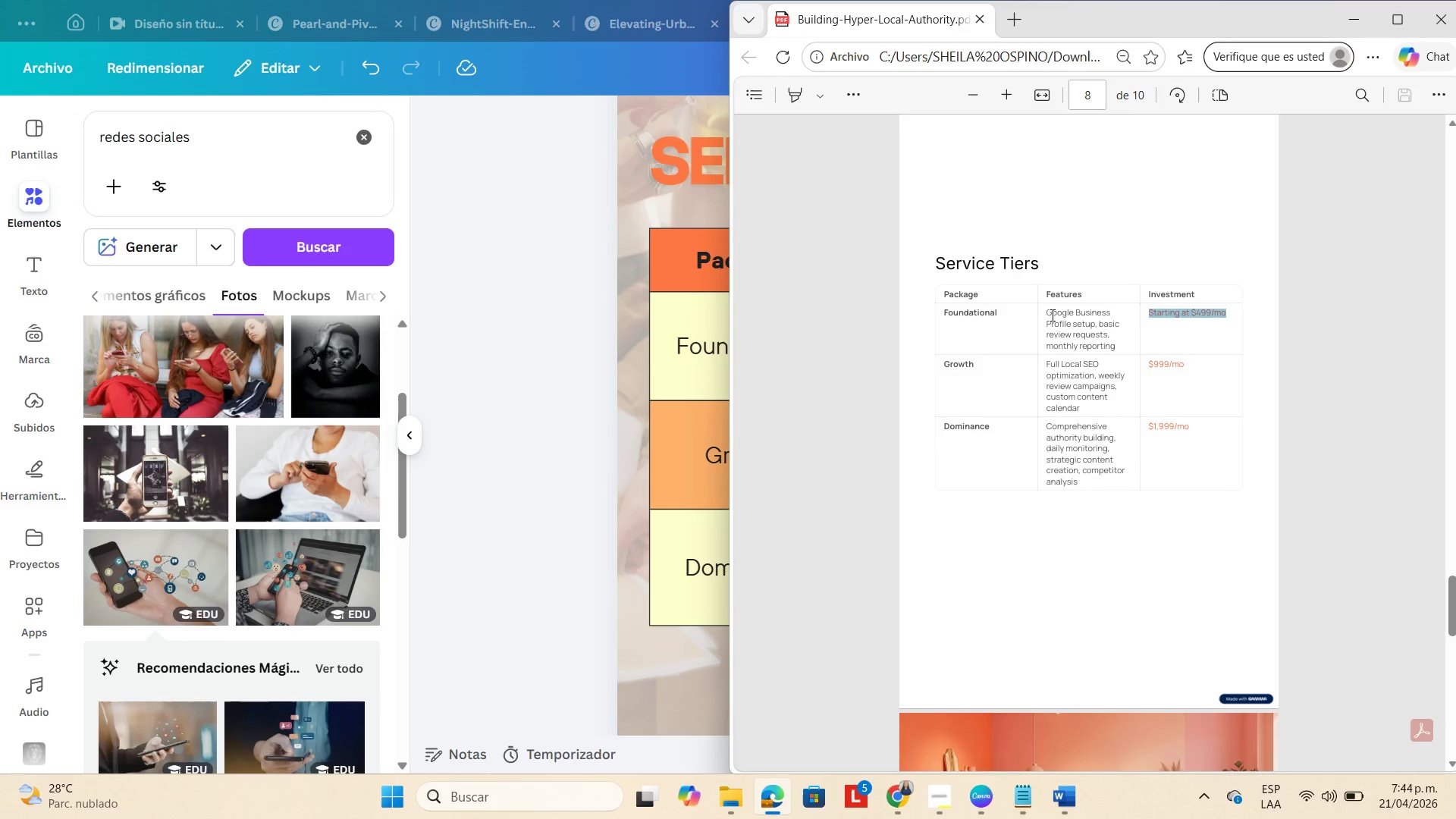 
left_click_drag(start_coordinate=[1046, 310], to_coordinate=[1116, 348])
 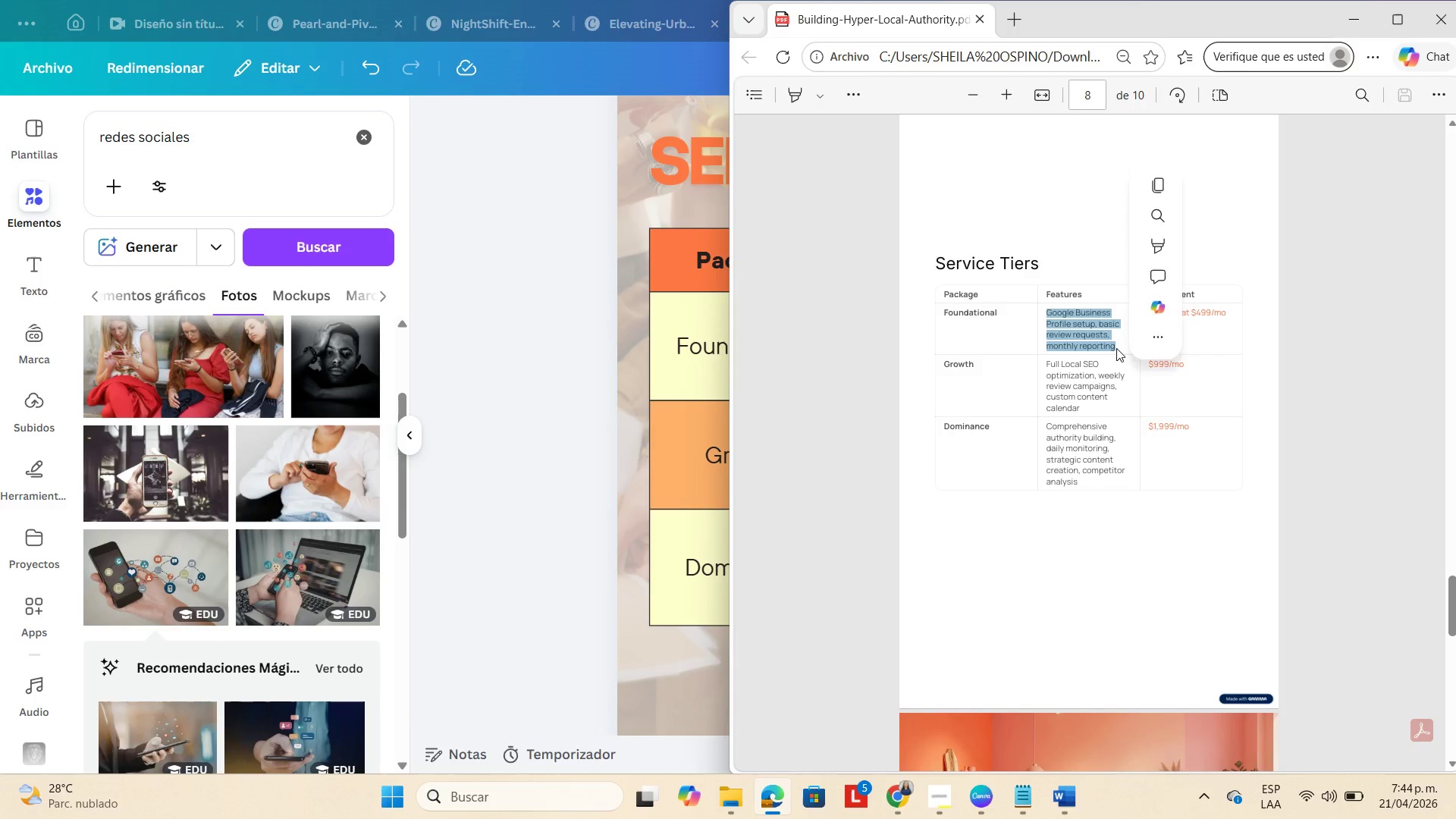 
key(Control+C)
 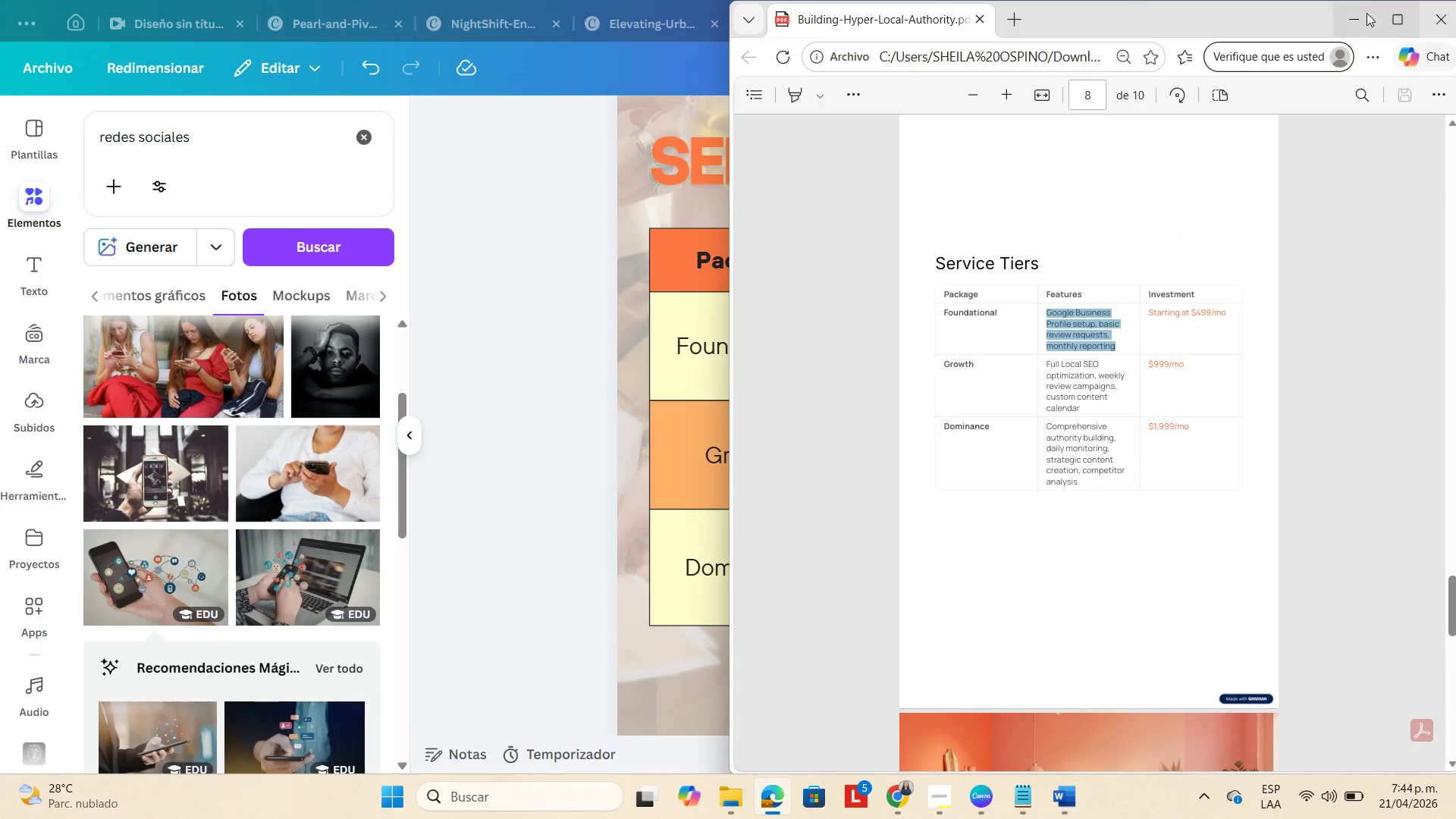 
left_click([1357, 15])
 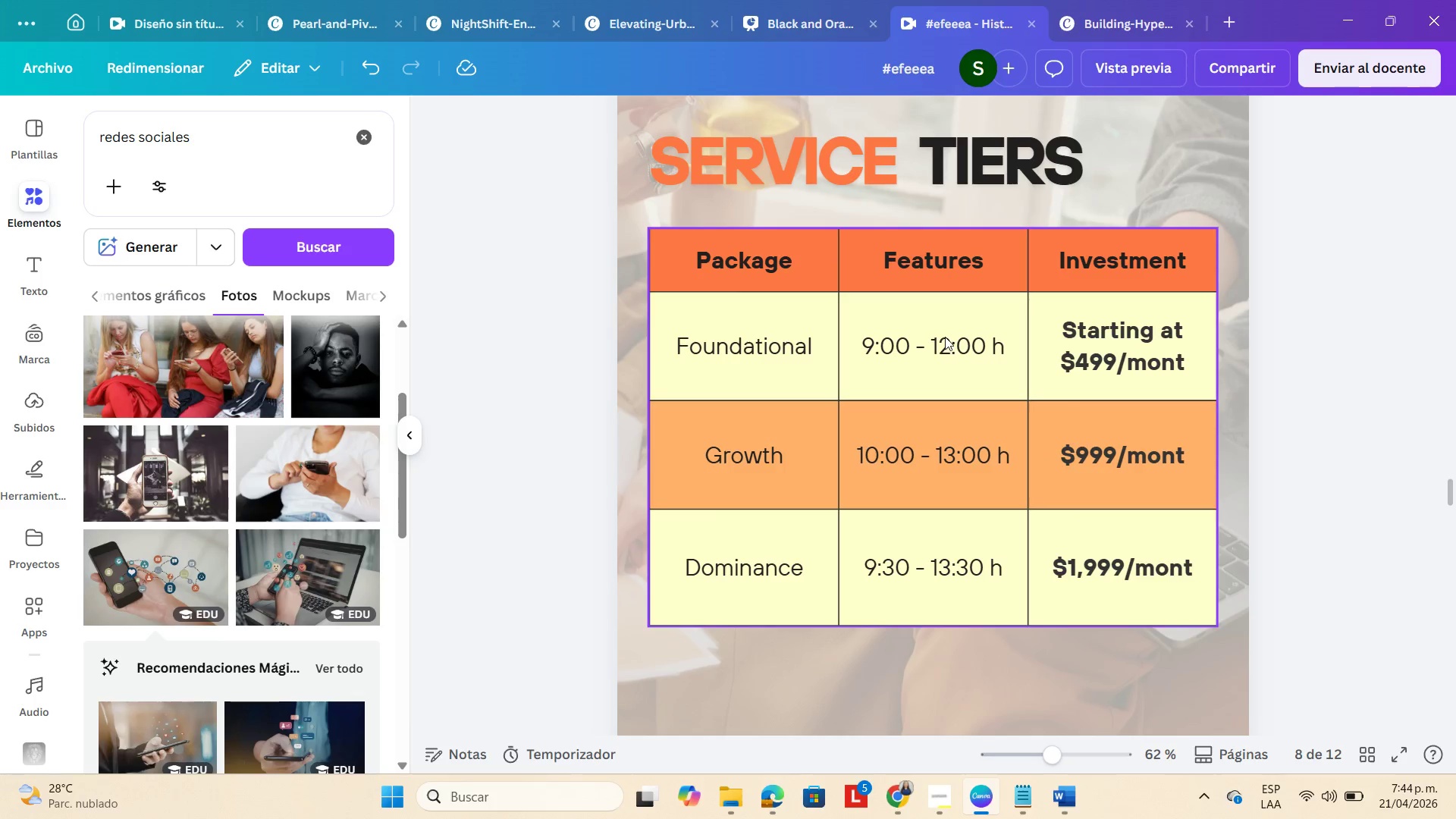 
double_click([945, 336])
 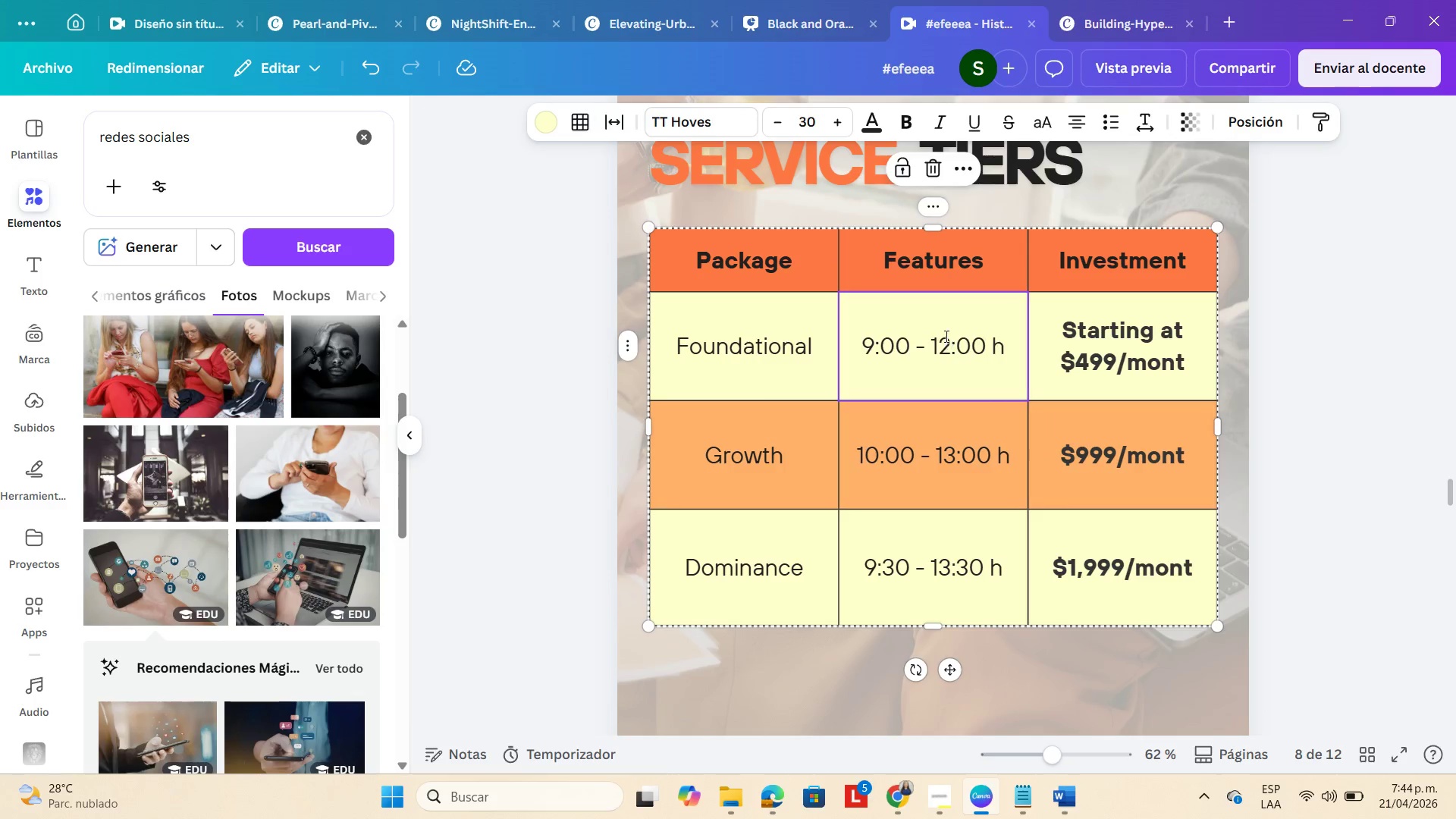 
triple_click([945, 336])
 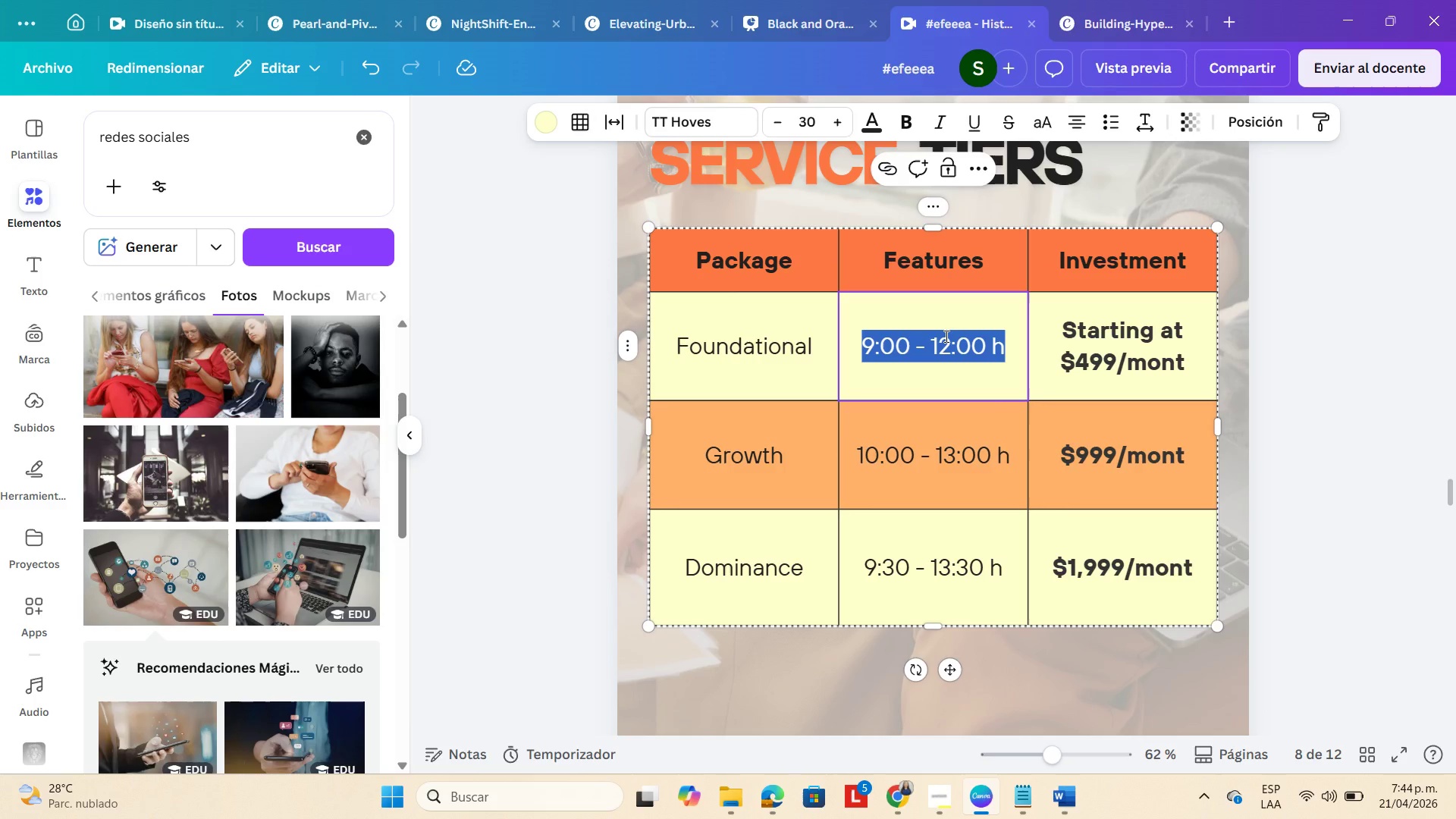 
key(Control+V)
 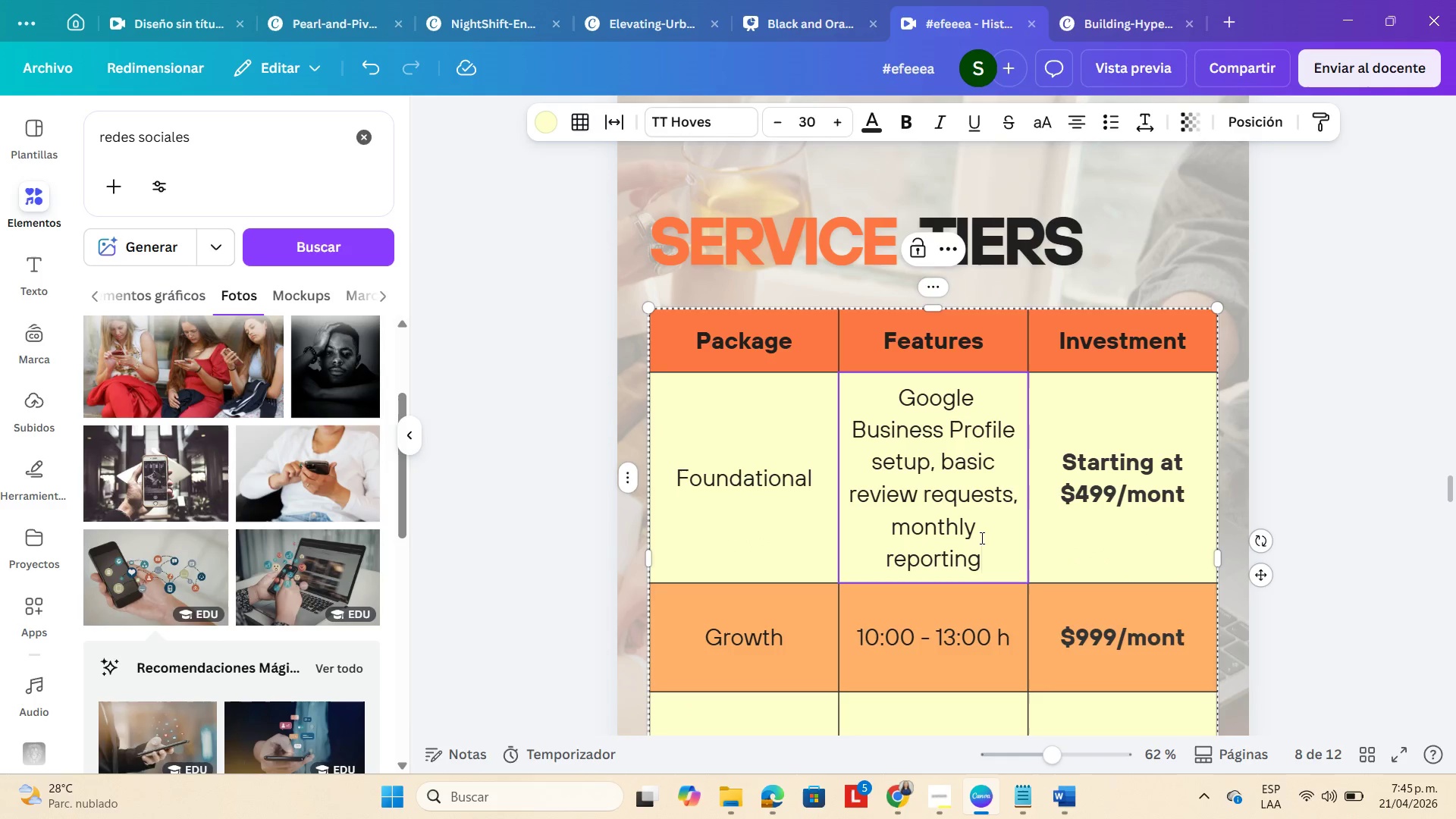 
left_click([996, 548])
 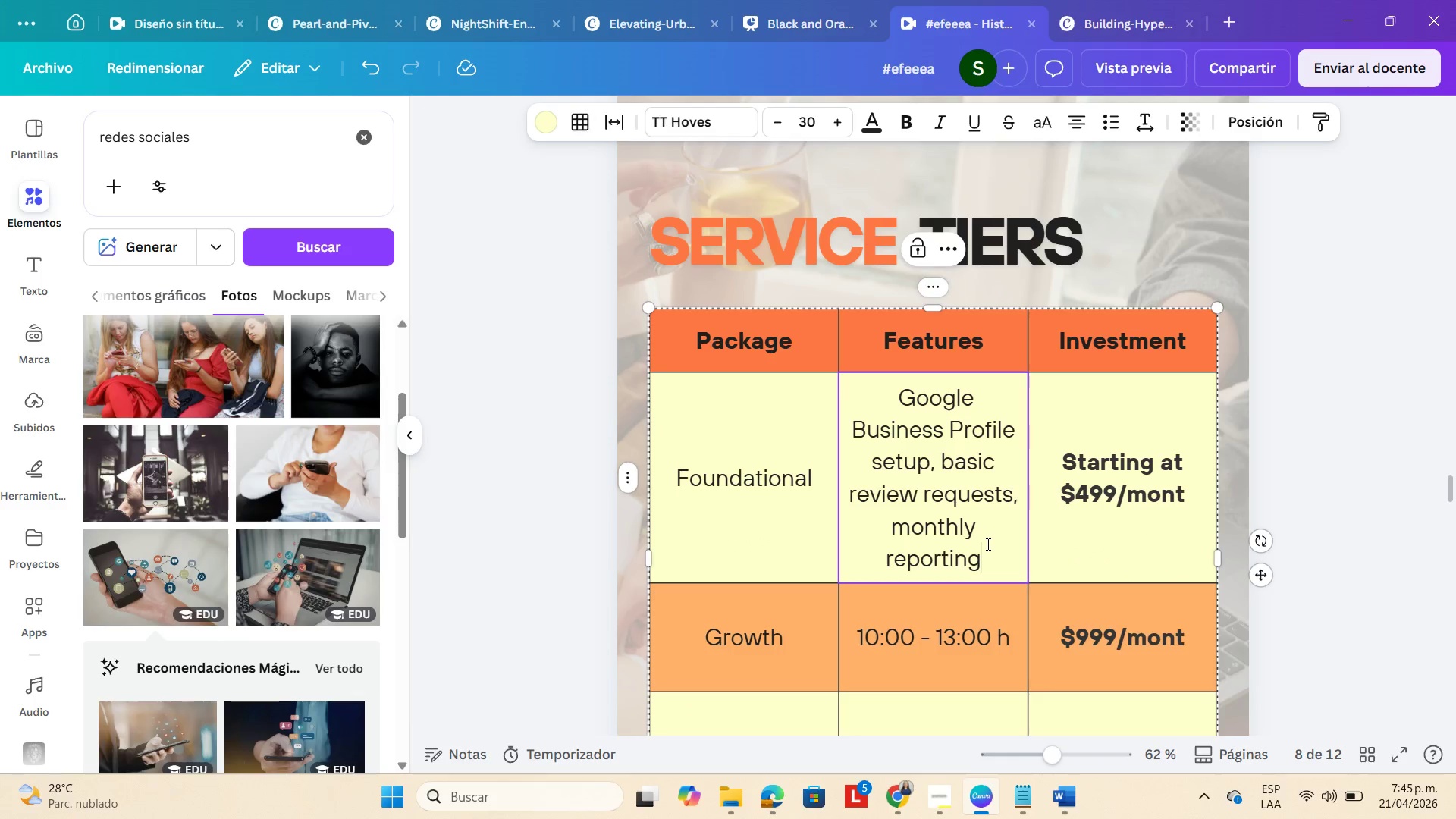 
left_click_drag(start_coordinate=[987, 544], to_coordinate=[884, 400])
 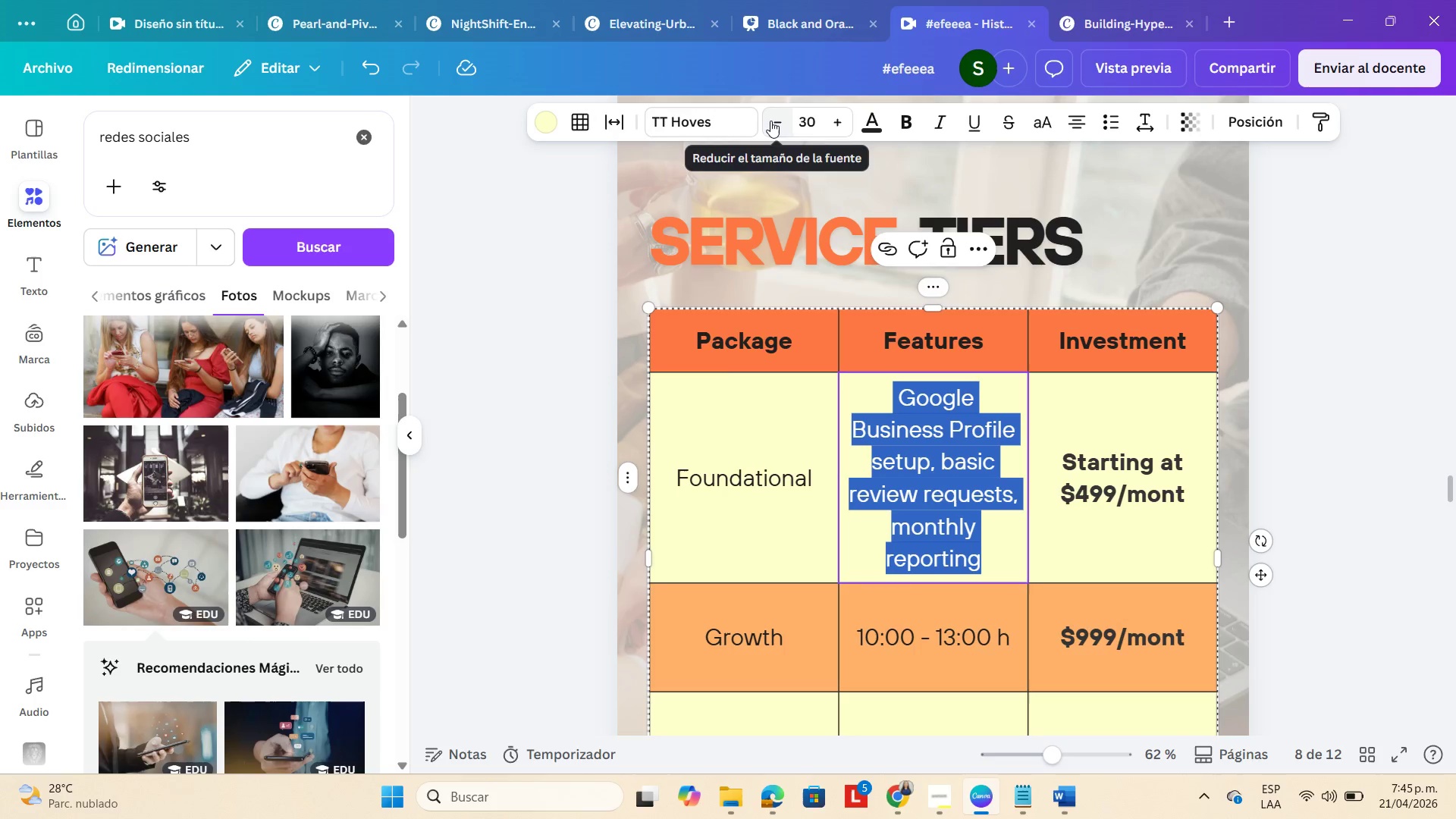 
left_click([770, 121])
 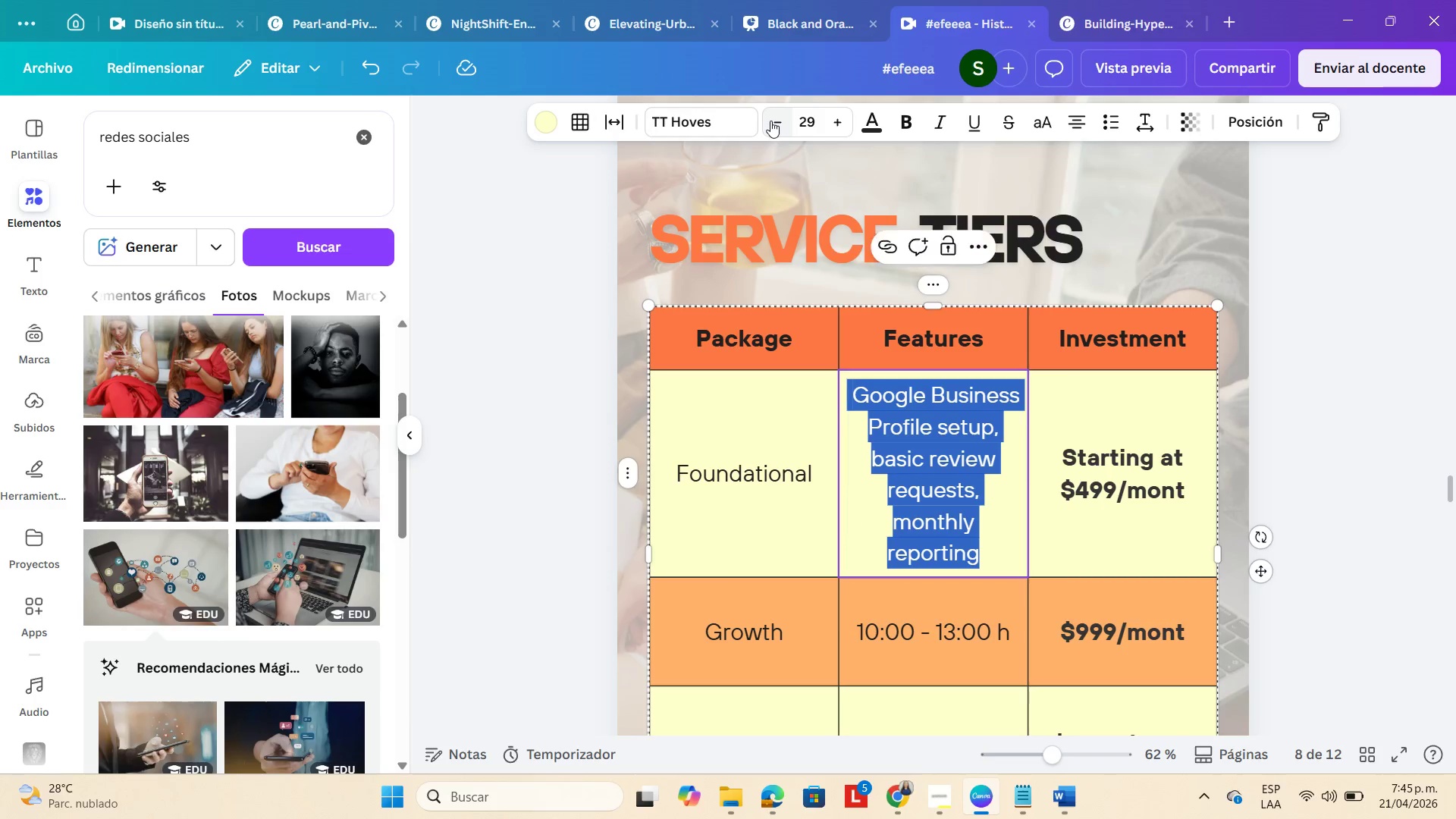 
left_click([770, 121])
 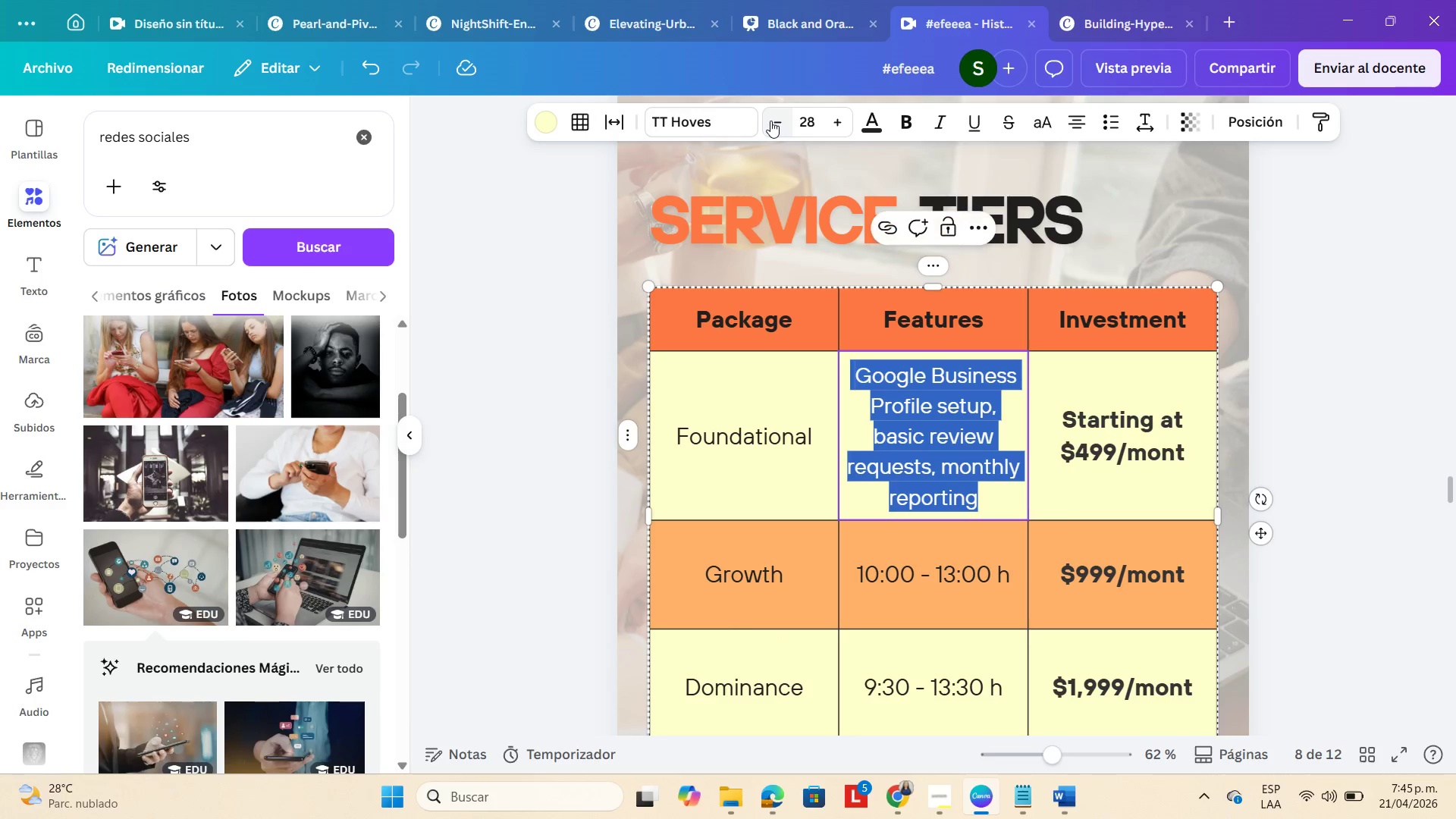 
left_click([770, 121])
 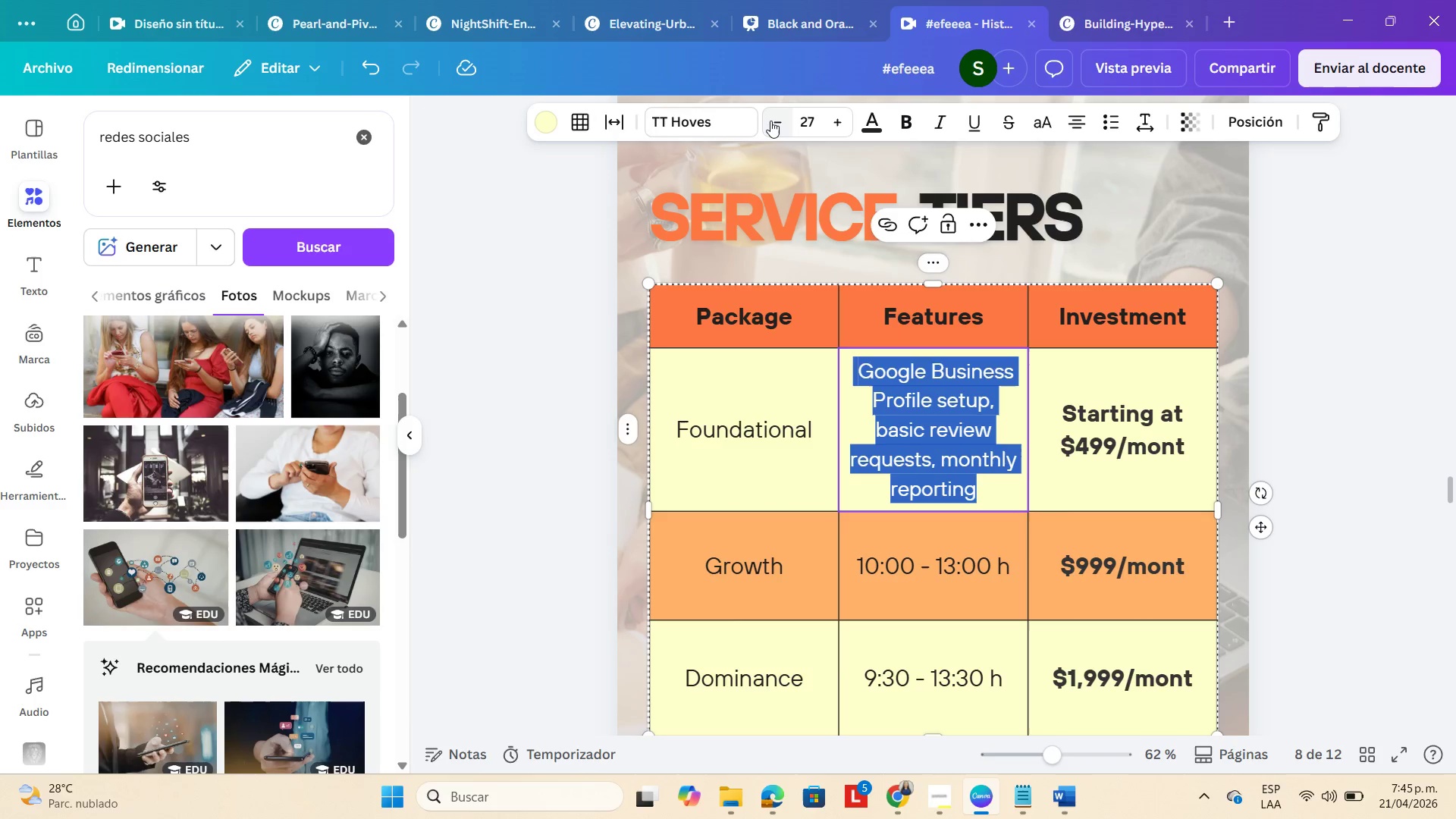 
left_click([770, 121])
 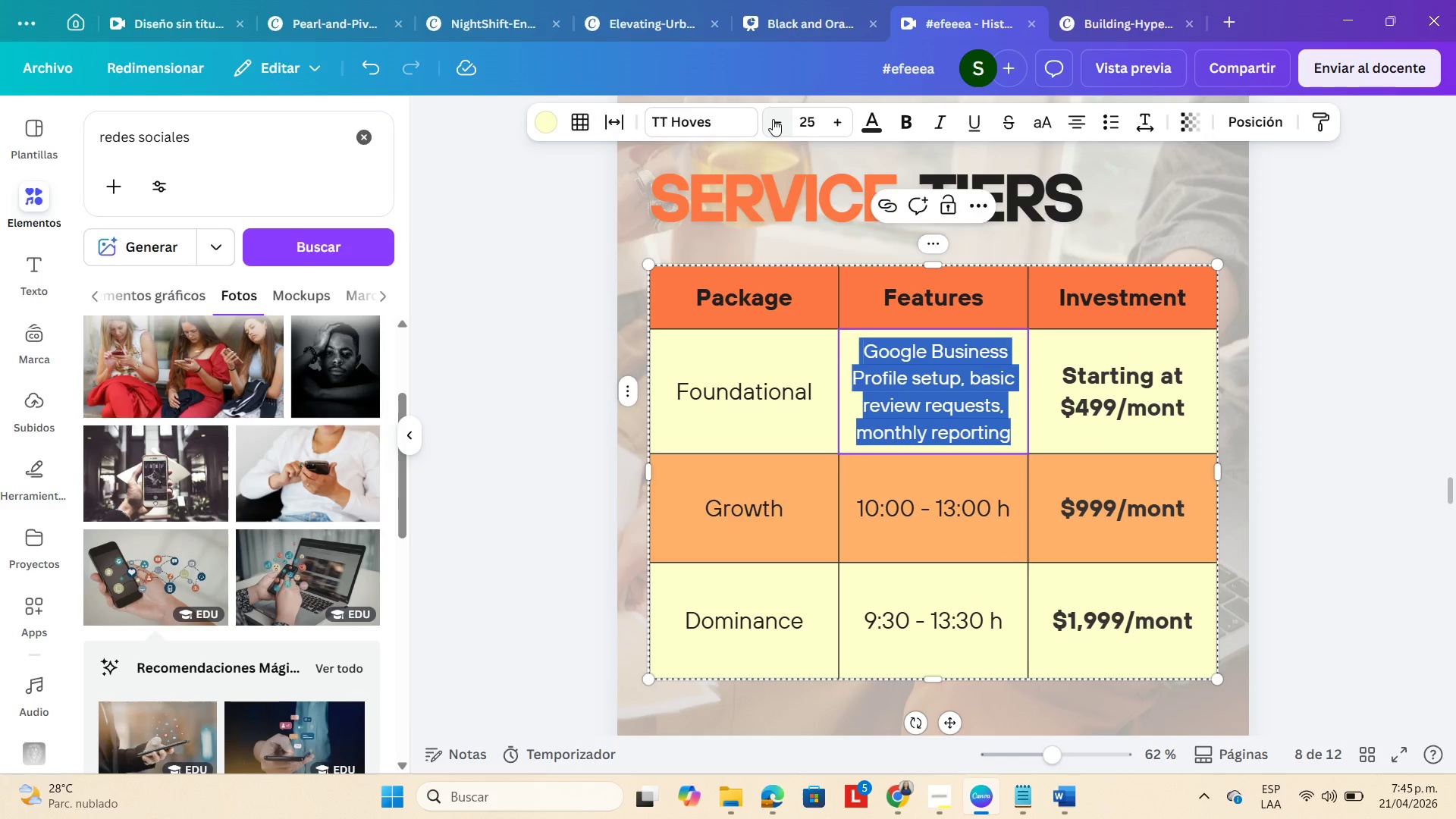 
double_click([1349, 407])
 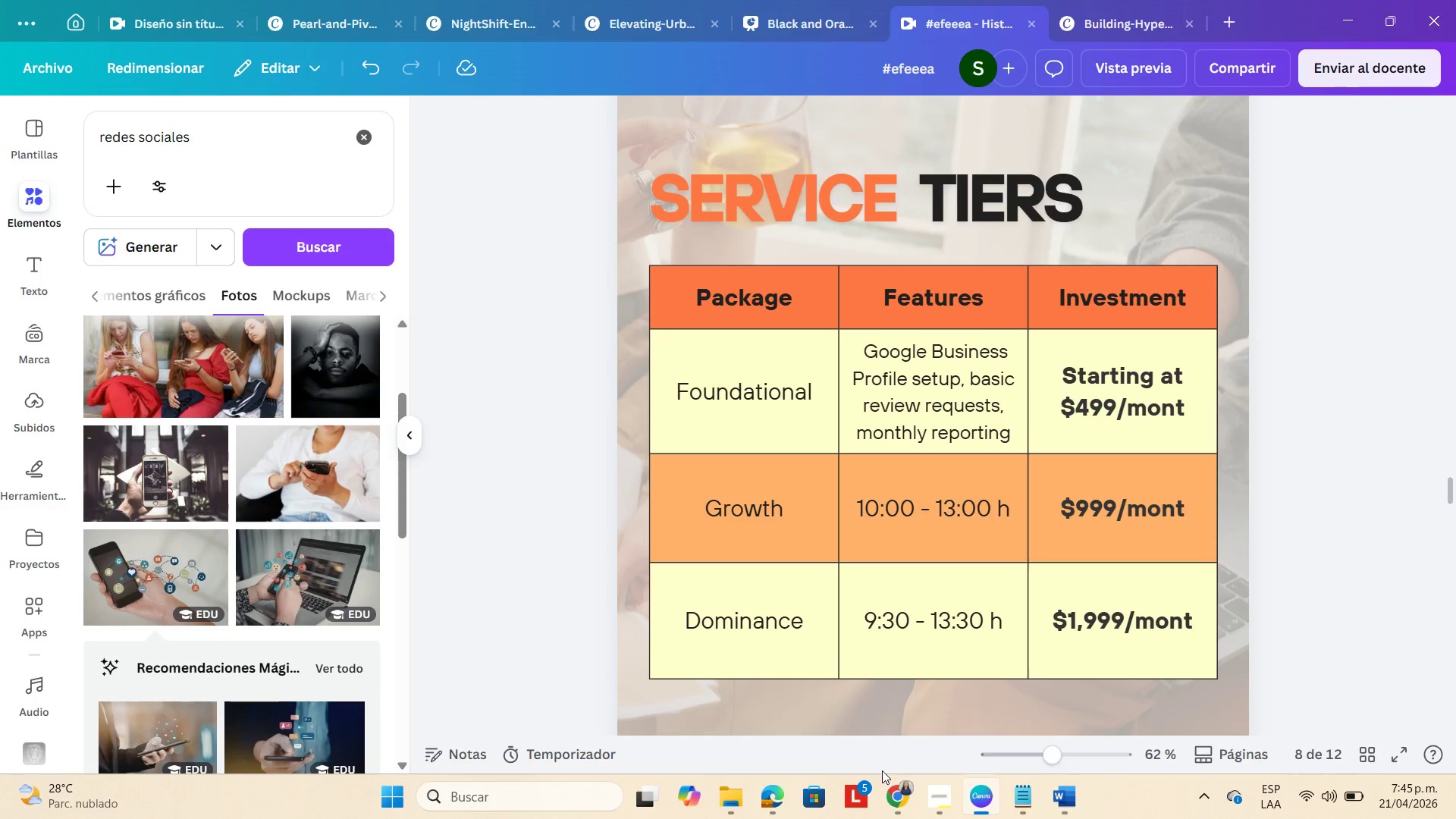 
wait(10.74)
 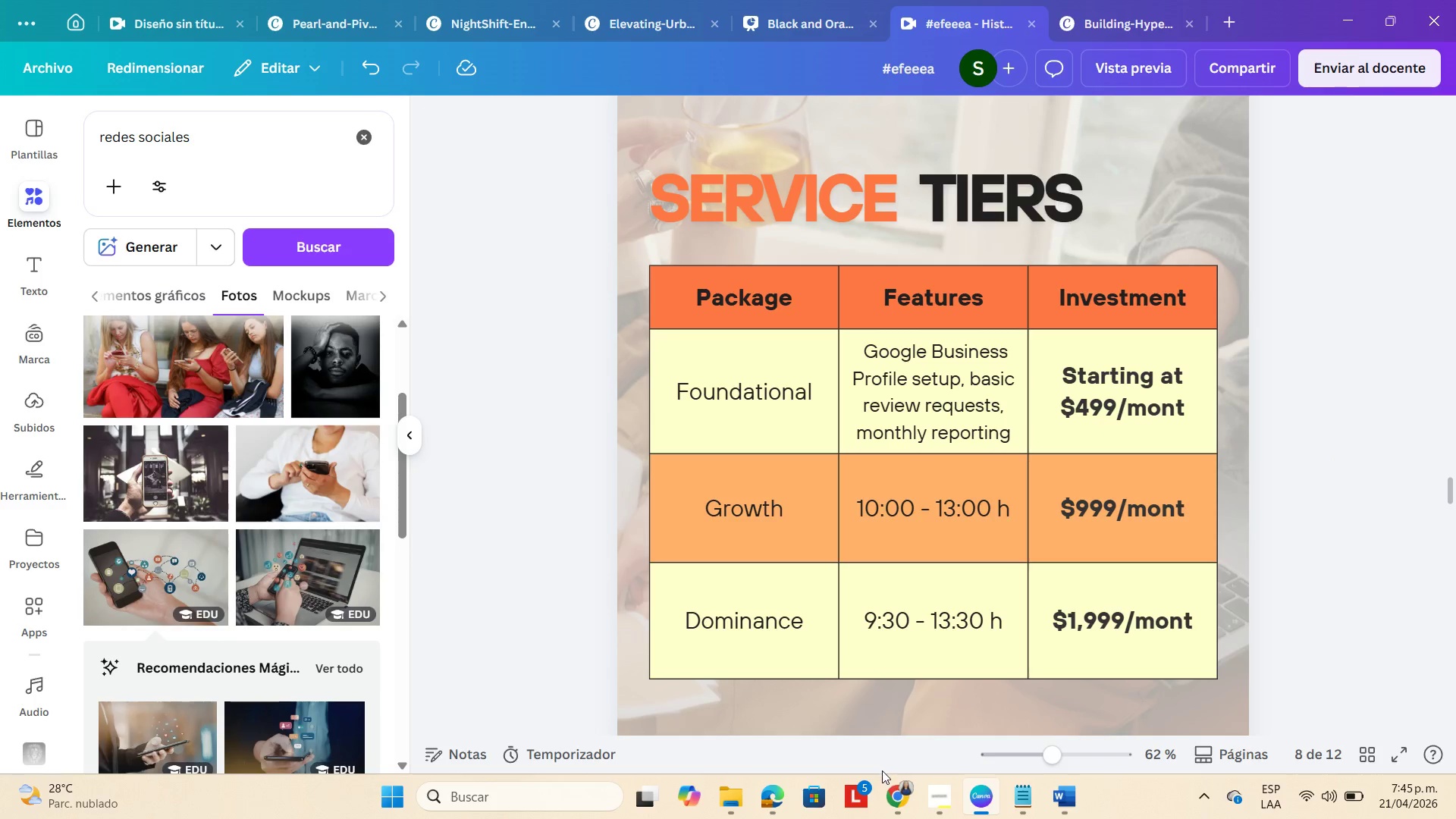 
left_click([841, 126])
 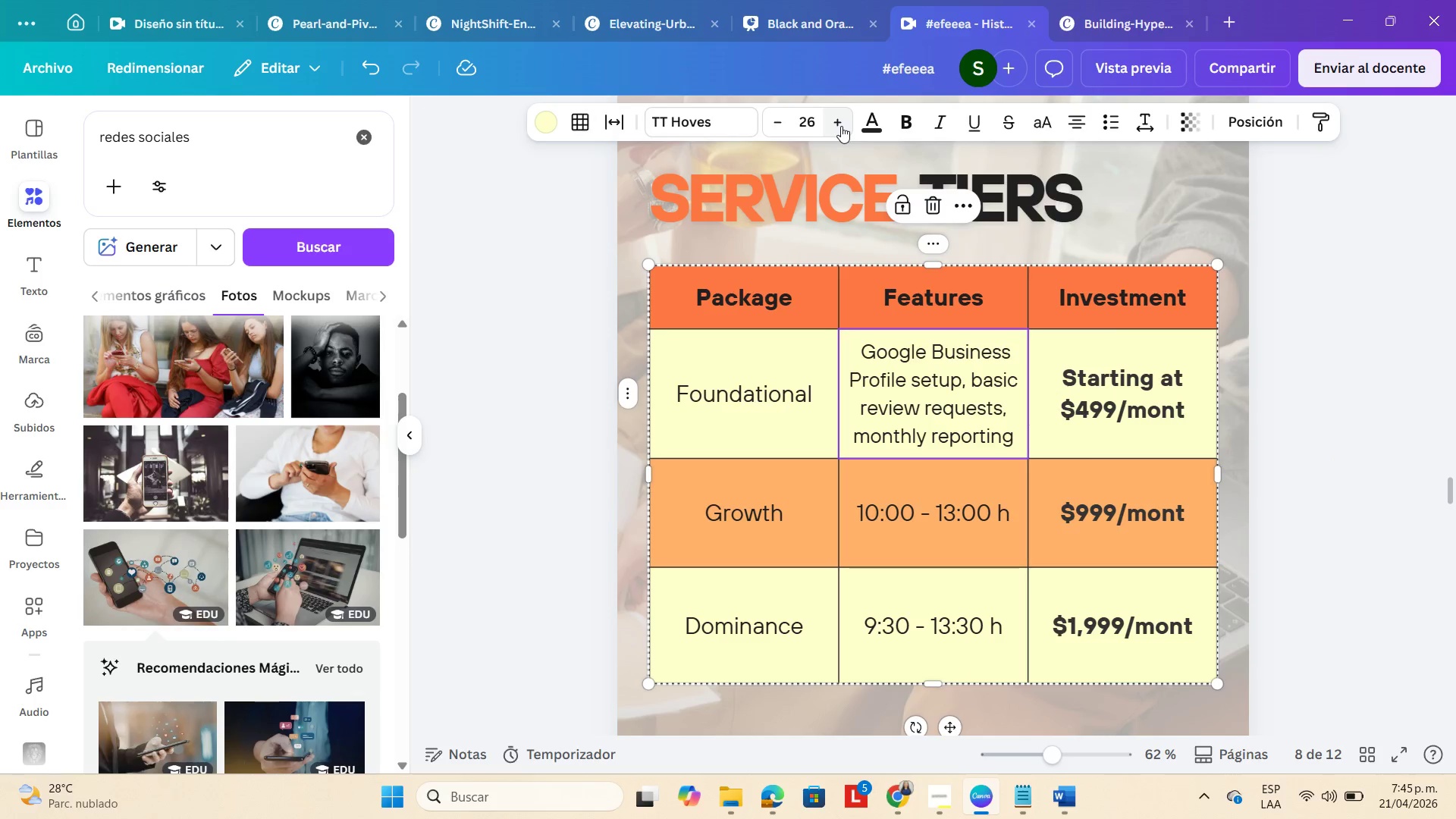 
left_click([841, 126])
 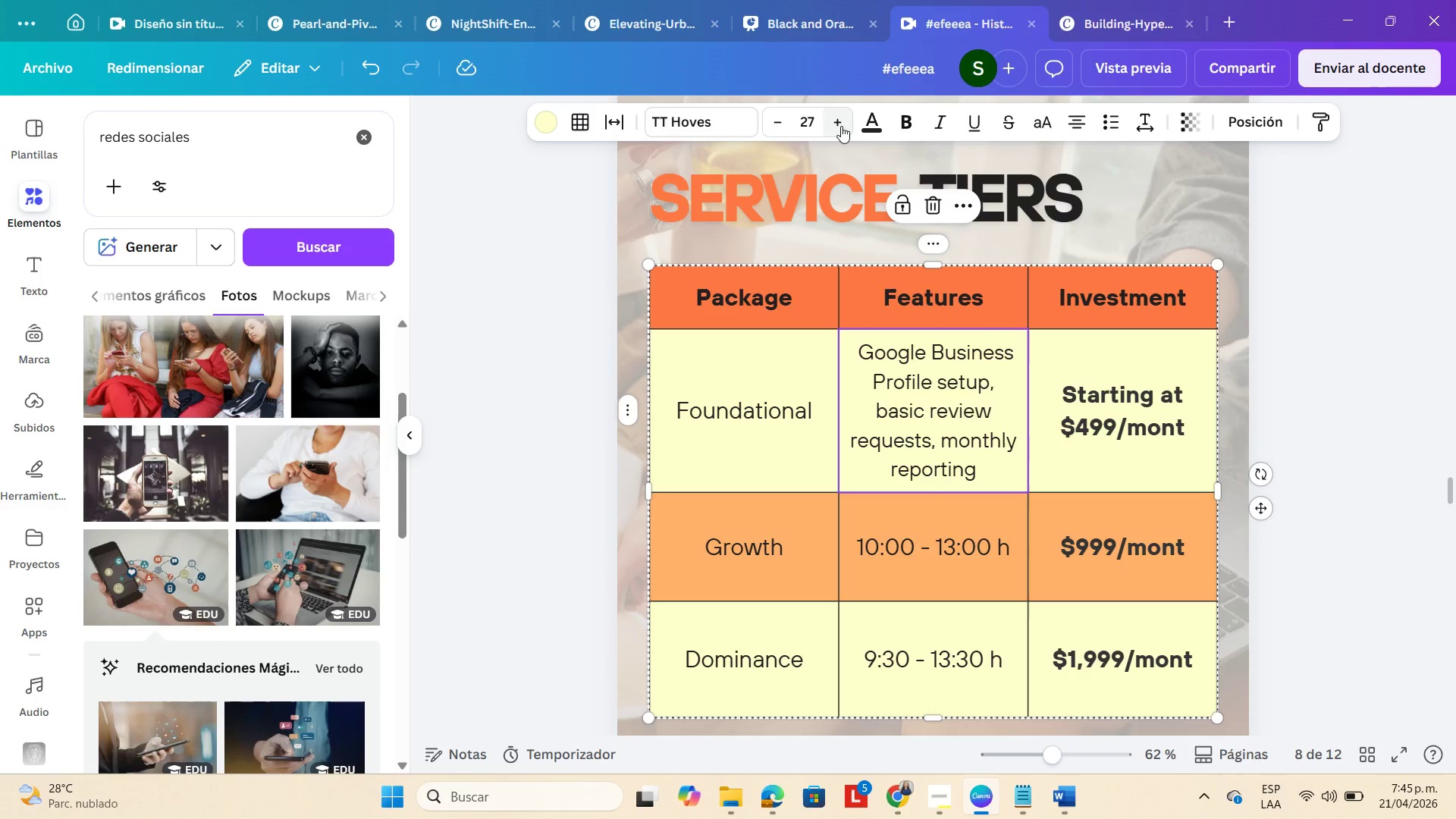 
left_click([841, 126])
 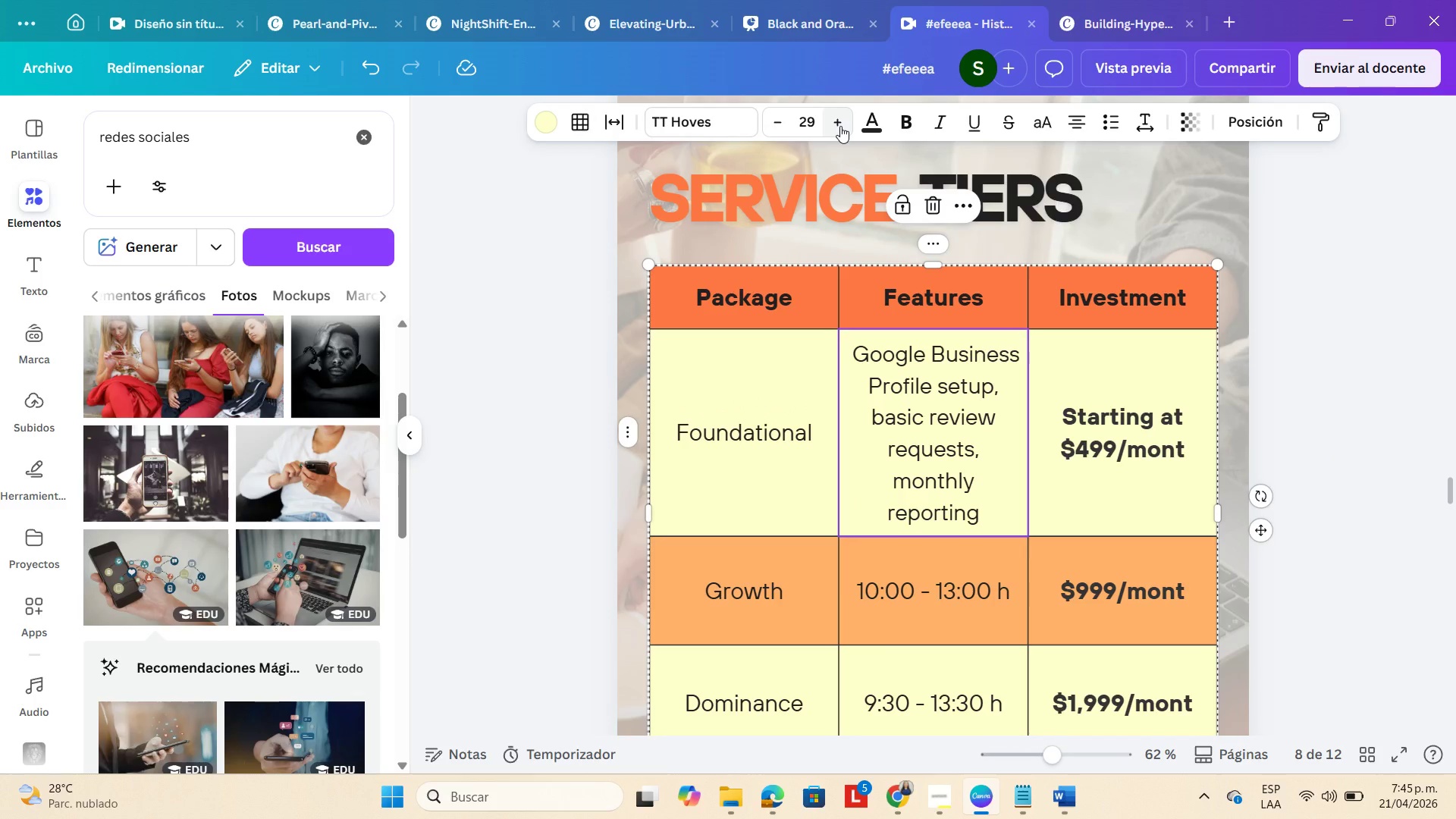 
left_click([840, 126])
 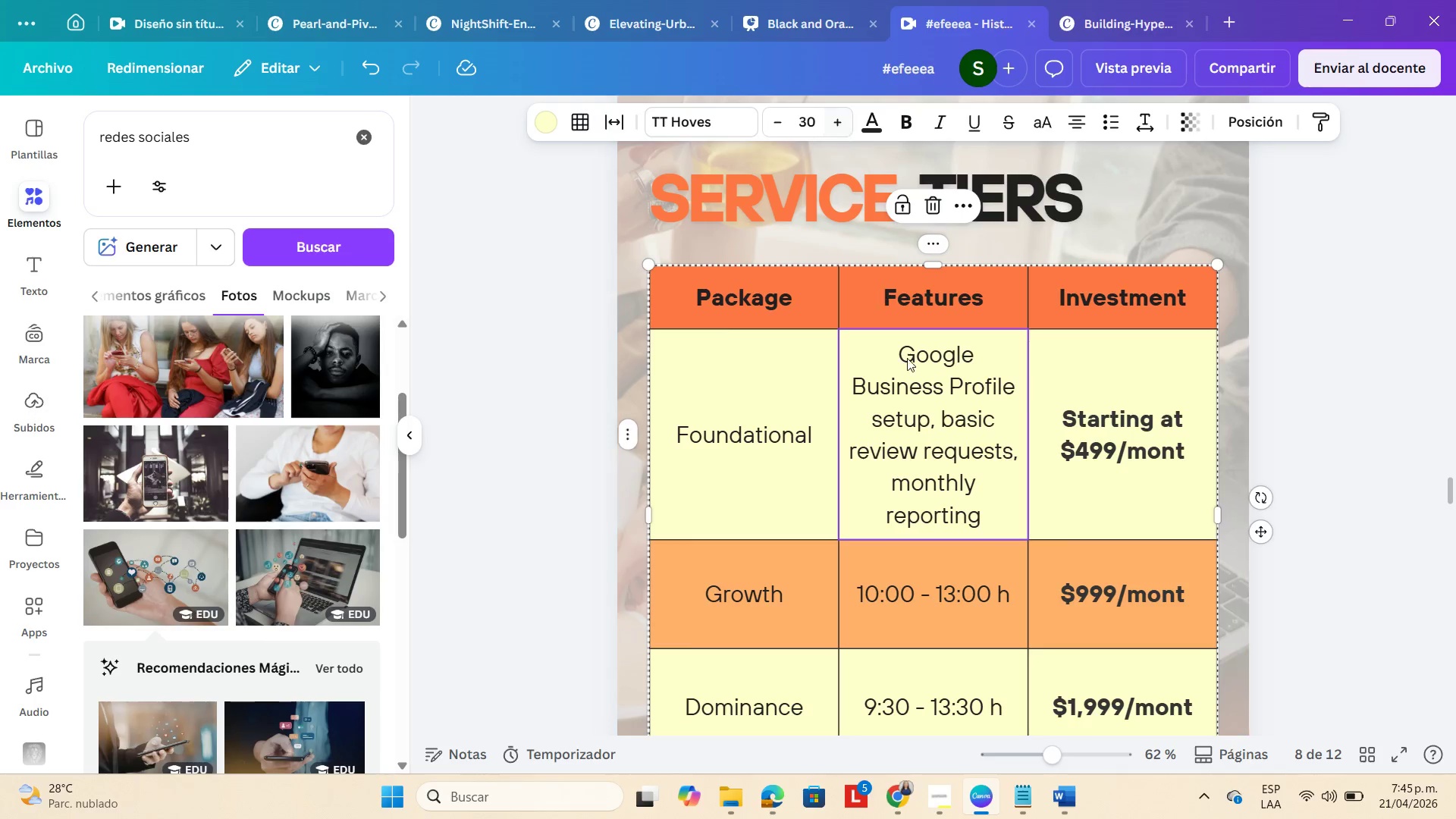 
left_click([908, 365])
 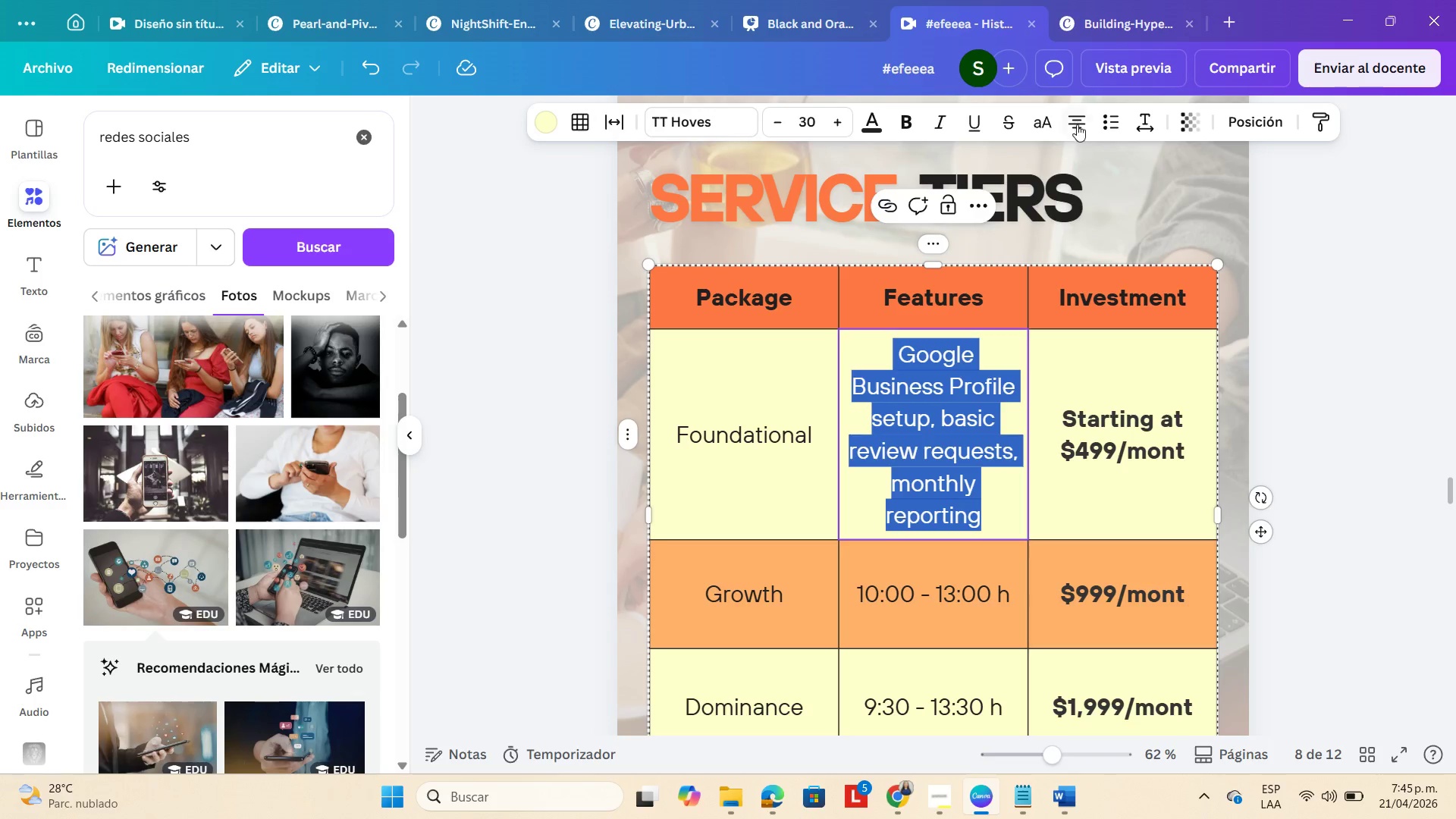 
left_click([1076, 121])
 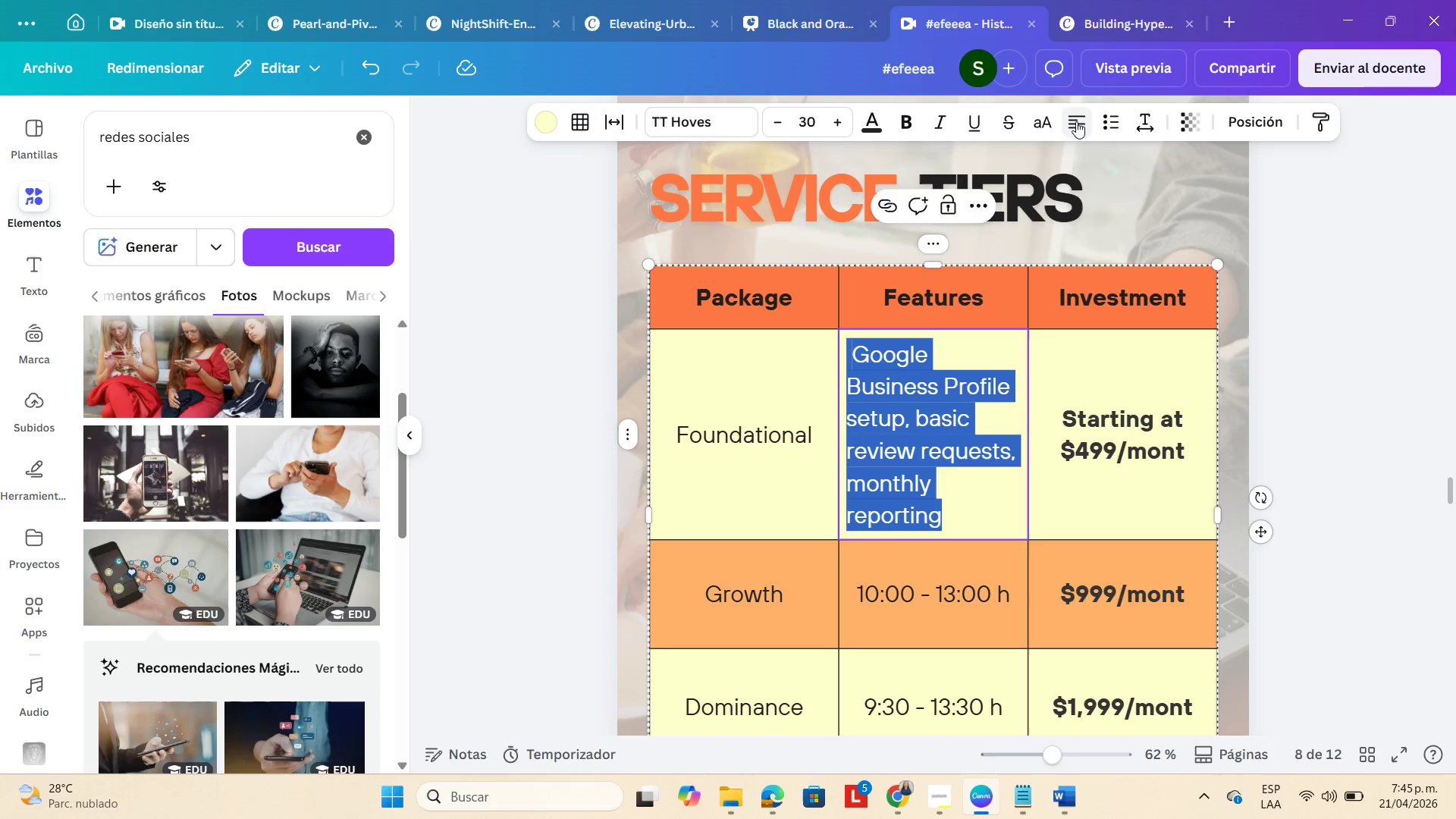 
left_click([1076, 121])
 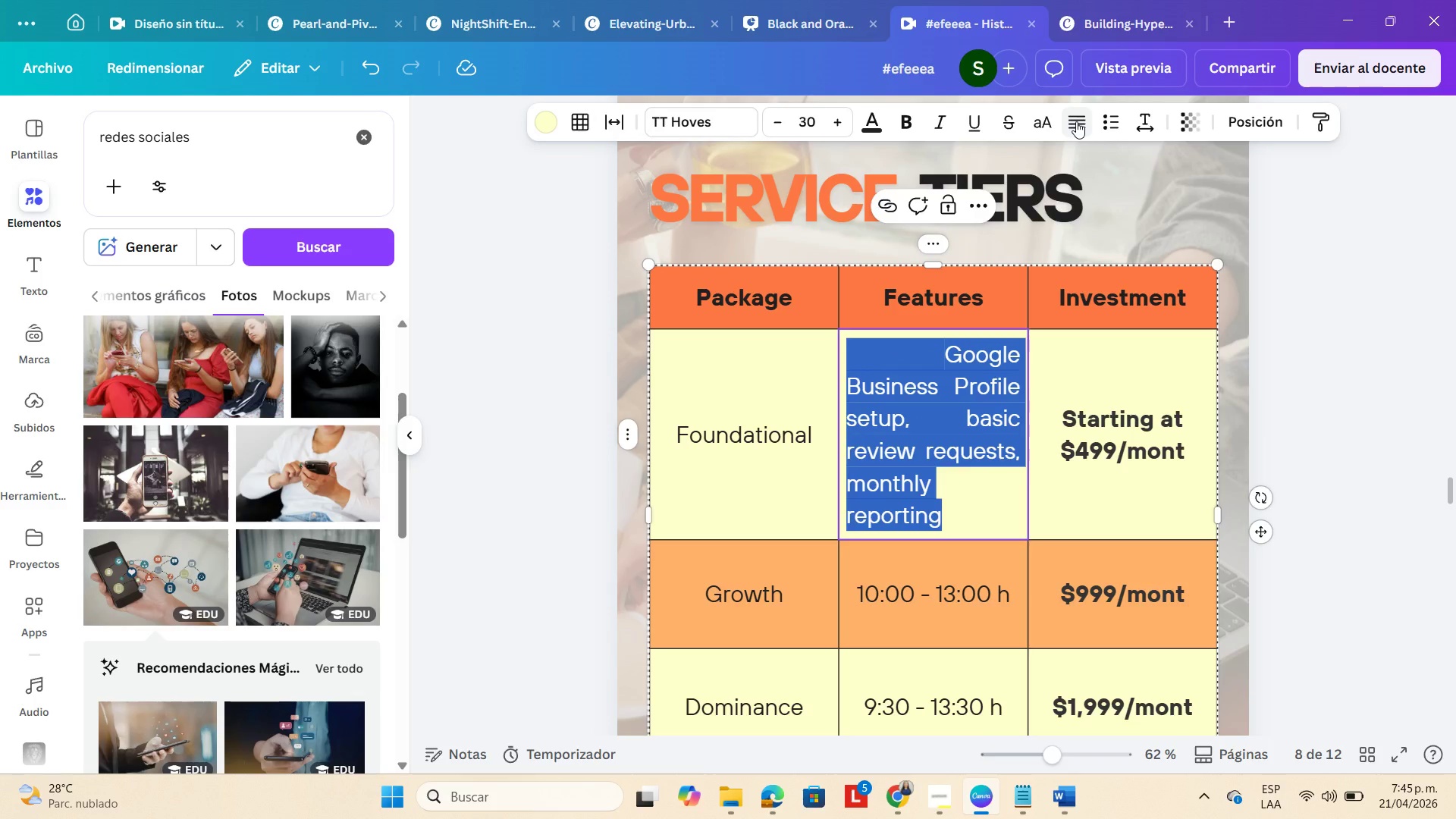 
left_click([1076, 121])
 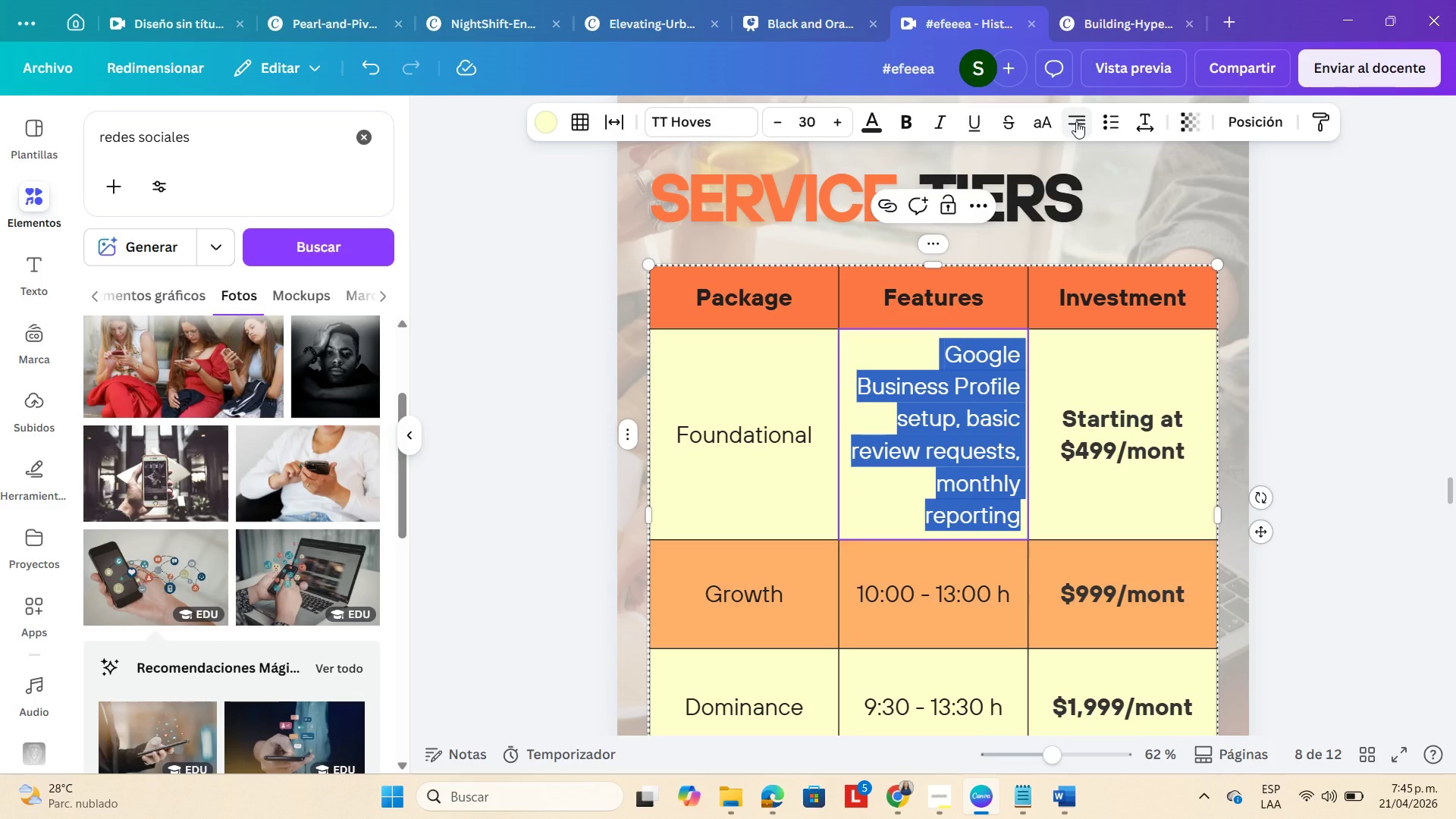 
left_click([1076, 121])
 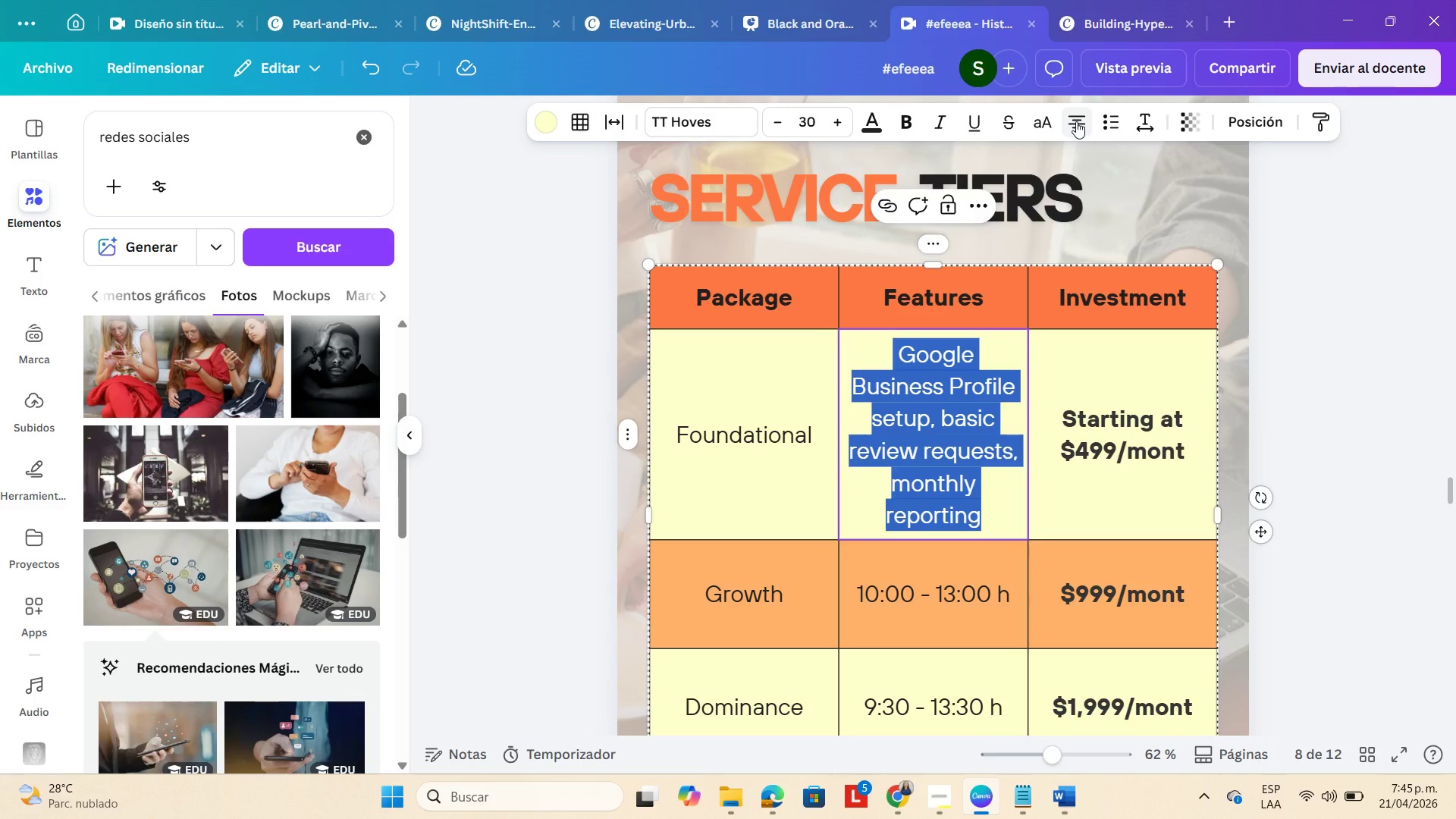 
left_click([1401, 416])
 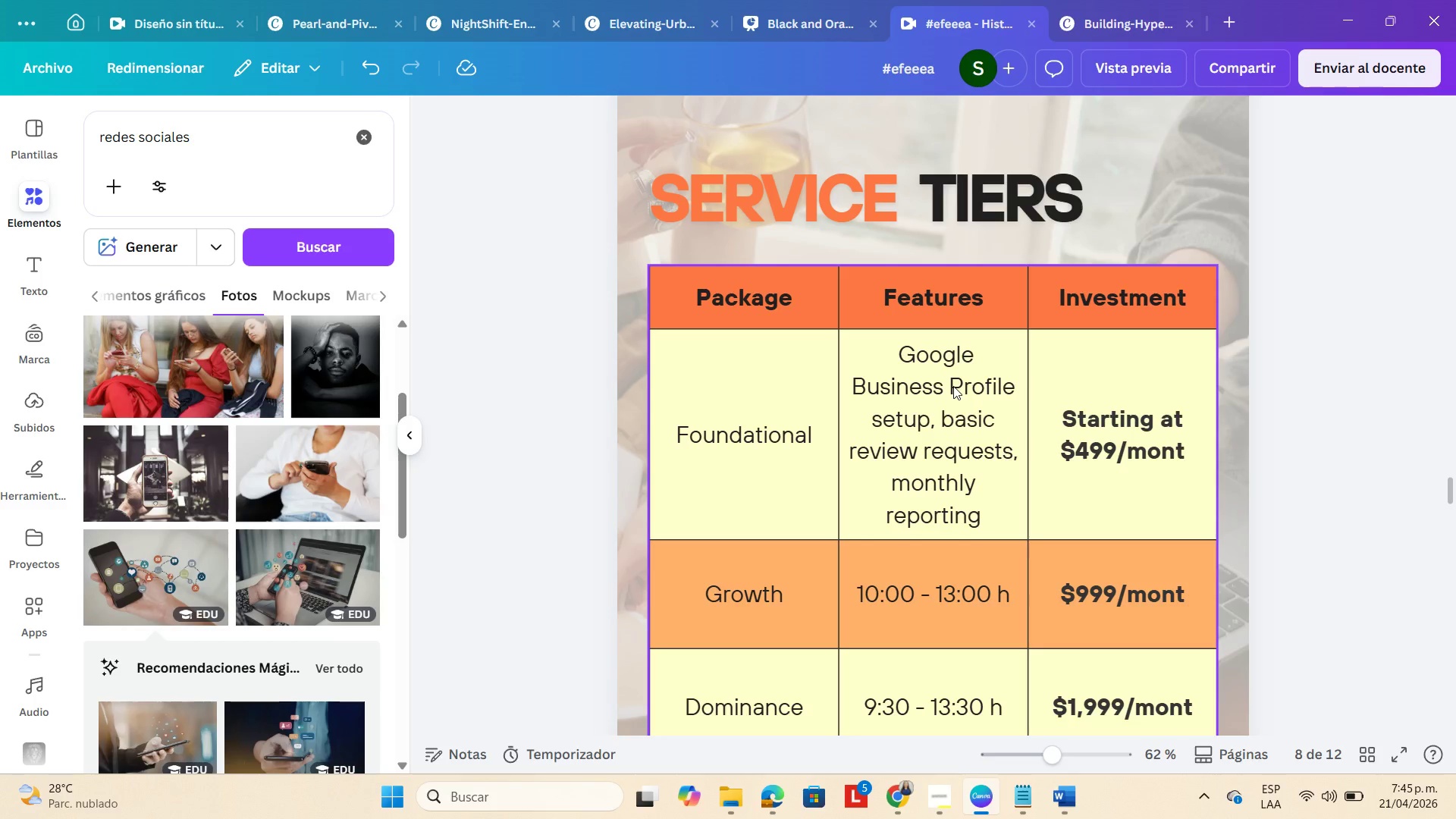 
double_click([953, 385])
 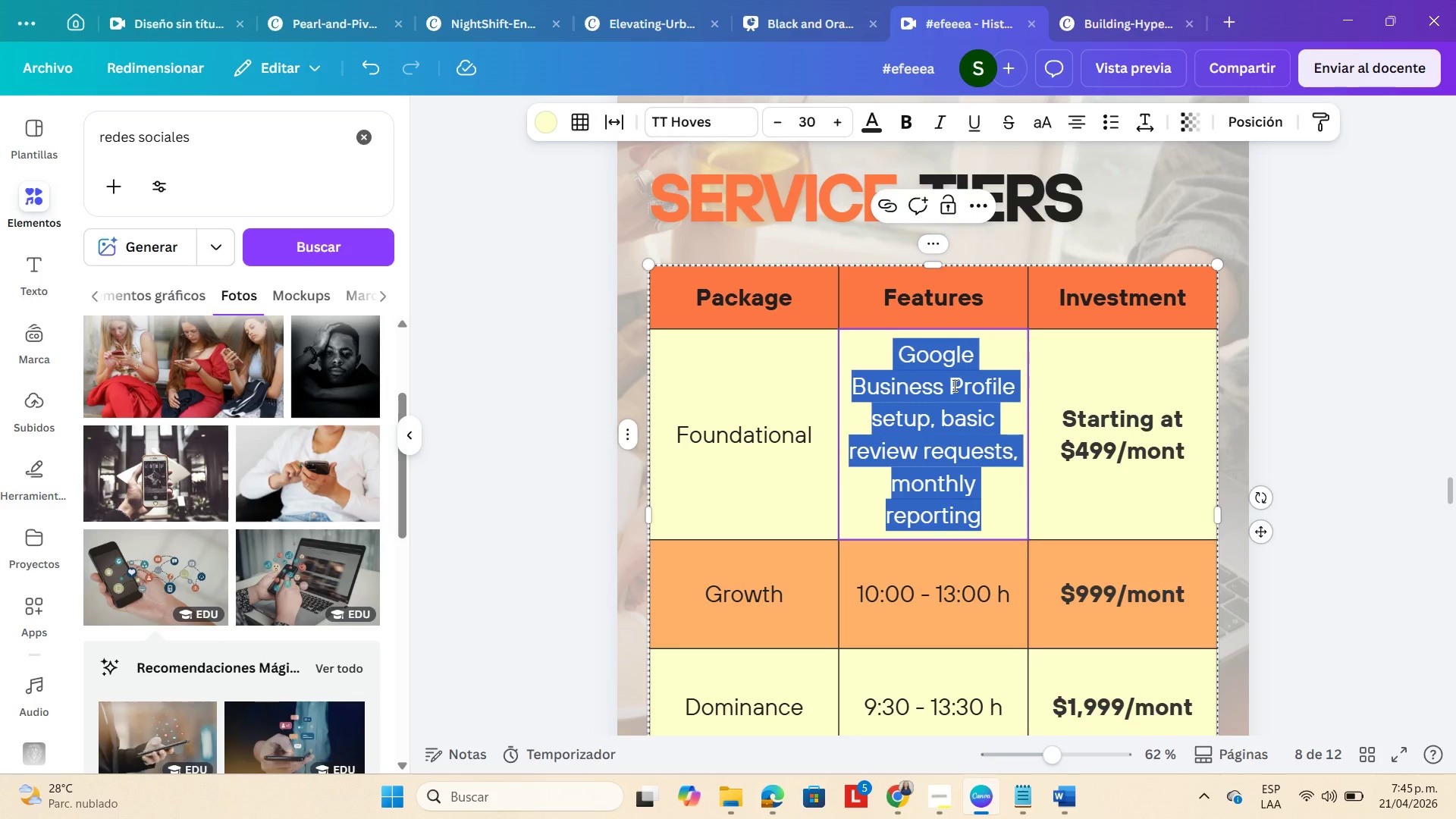 
left_click([953, 385])
 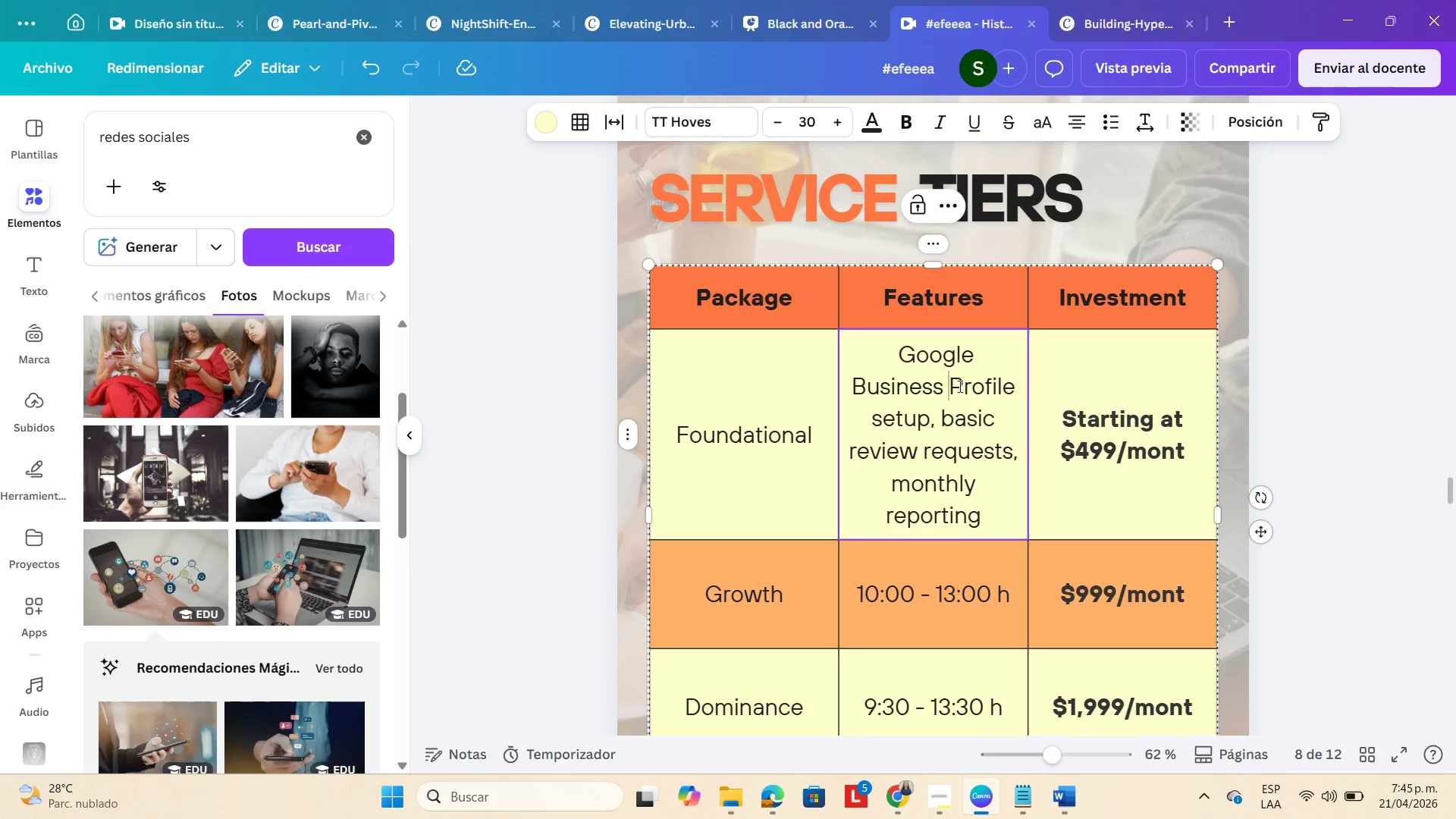 
key(Enter)
 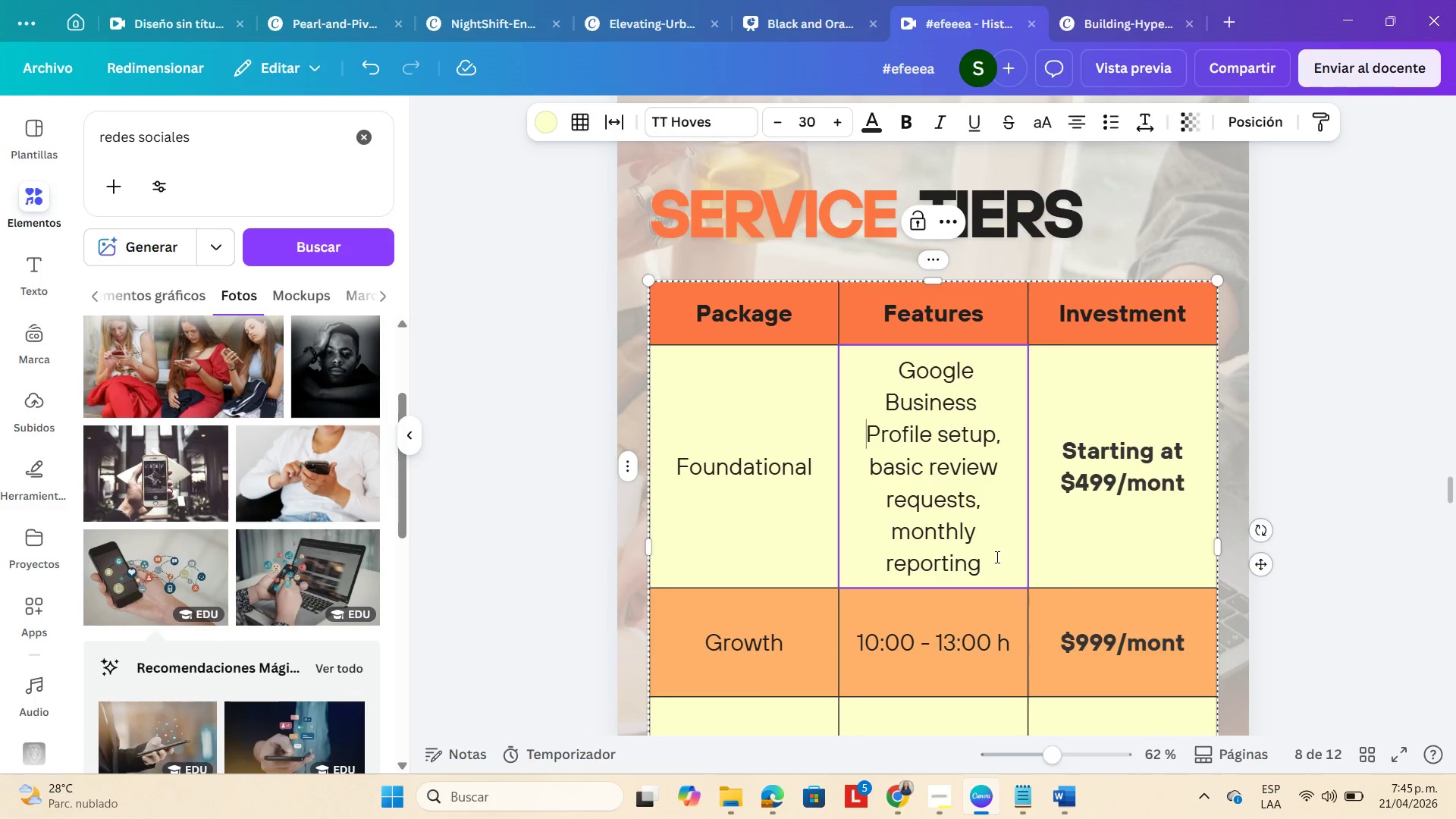 
left_click([1342, 410])
 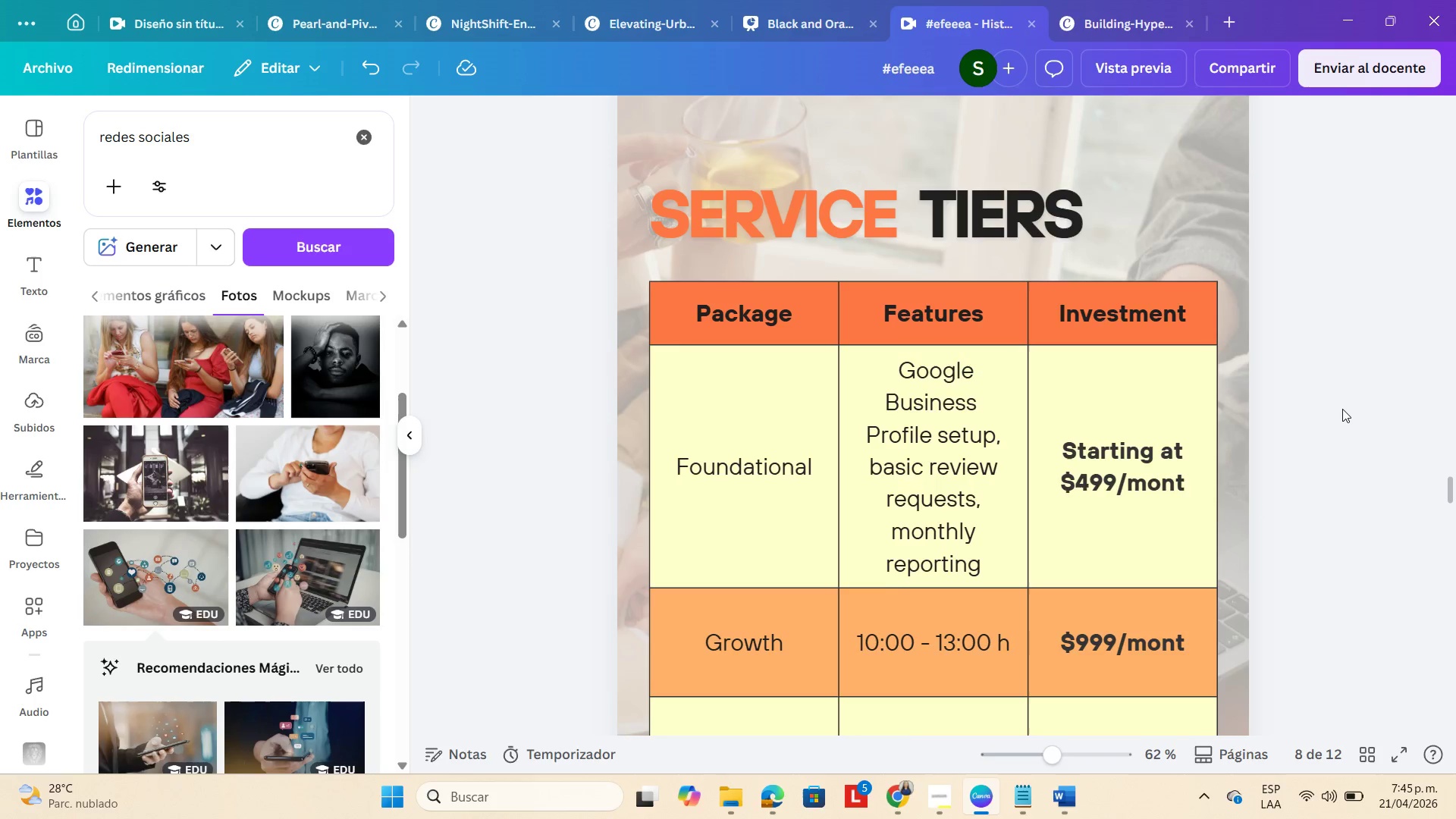 
scroll: coordinate [1342, 409], scroll_direction: down, amount: 2.0
 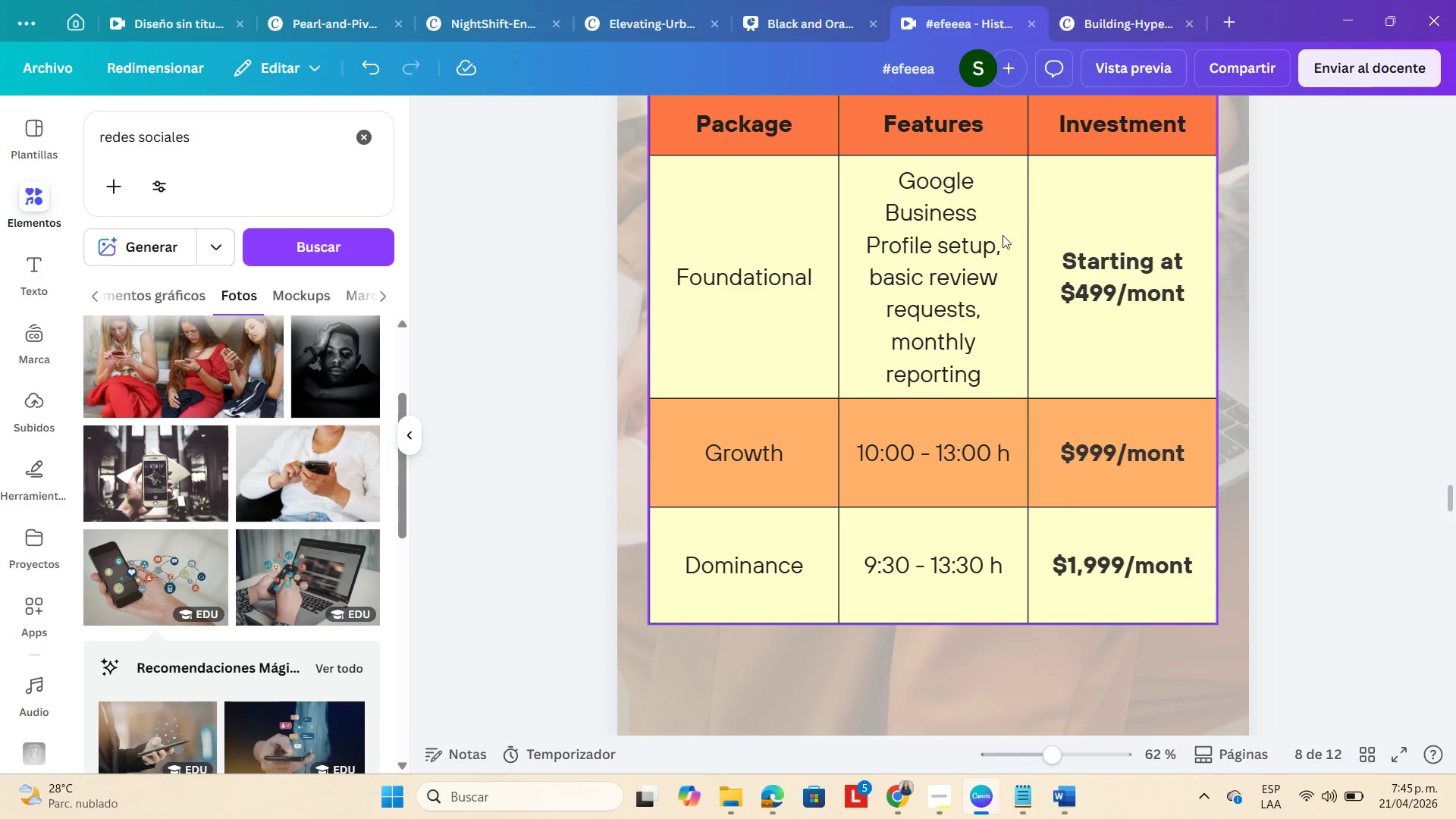 
left_click([1021, 240])
 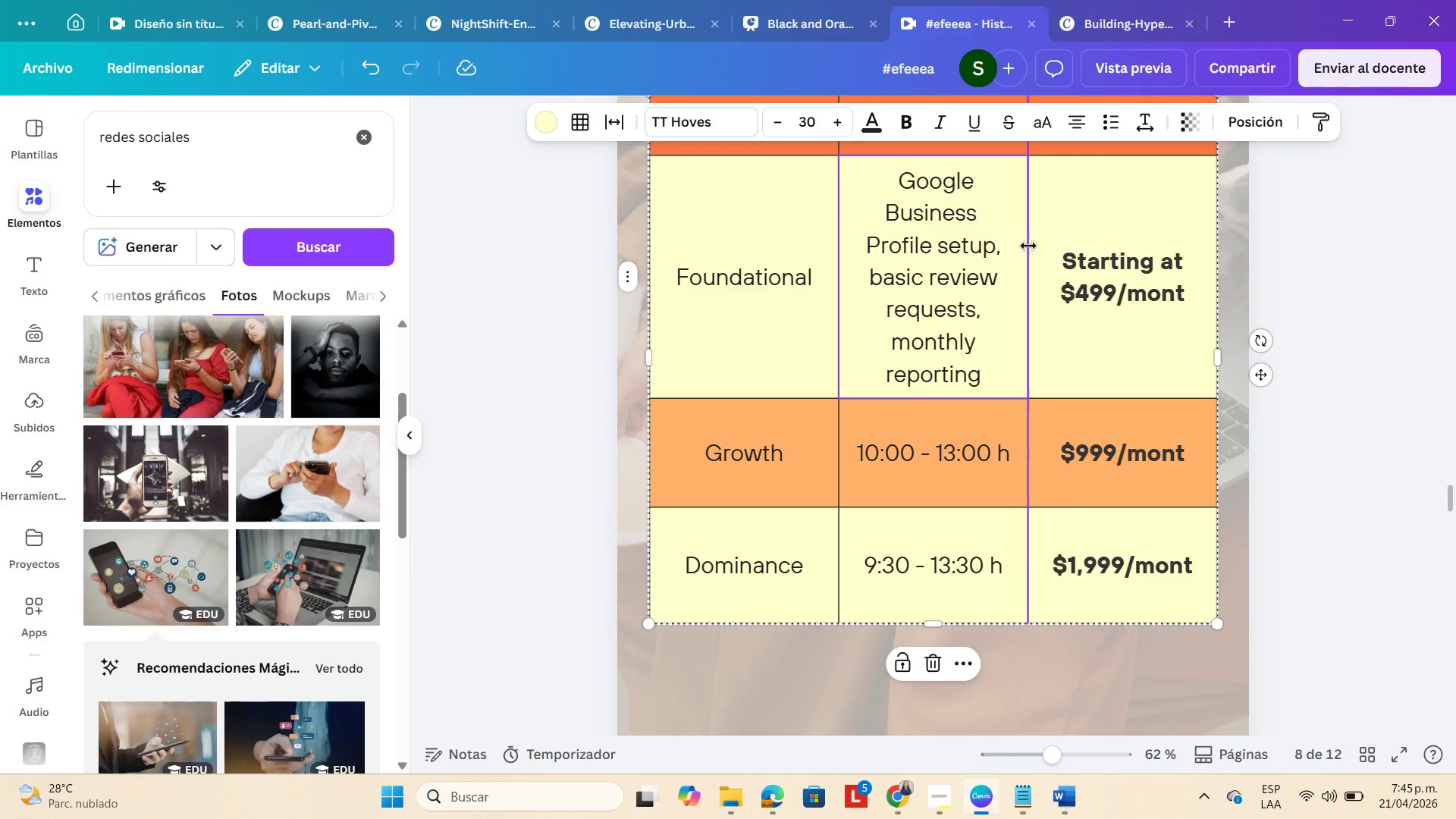 
left_click_drag(start_coordinate=[1028, 246], to_coordinate=[1064, 247])
 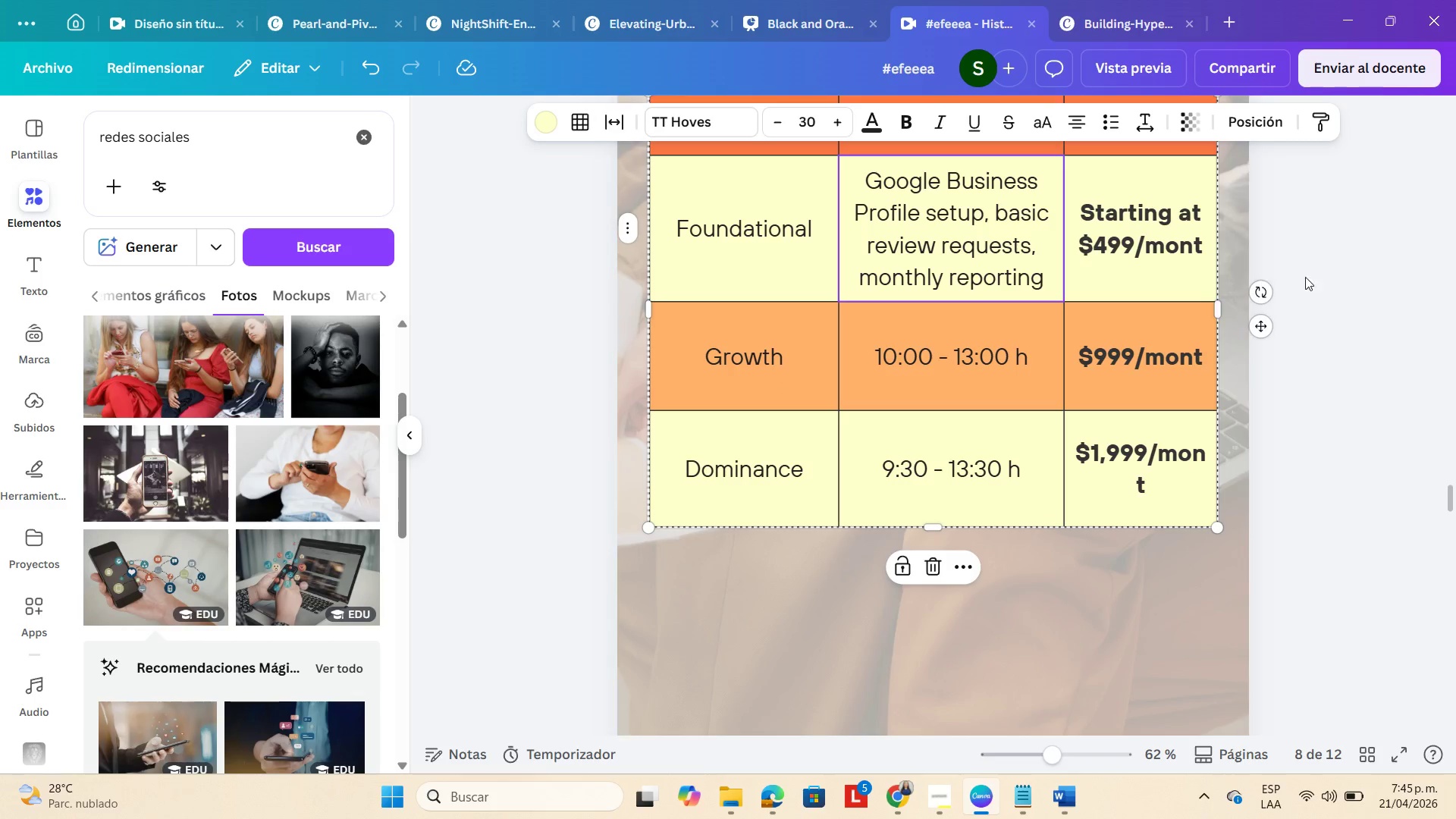 
left_click([1322, 277])
 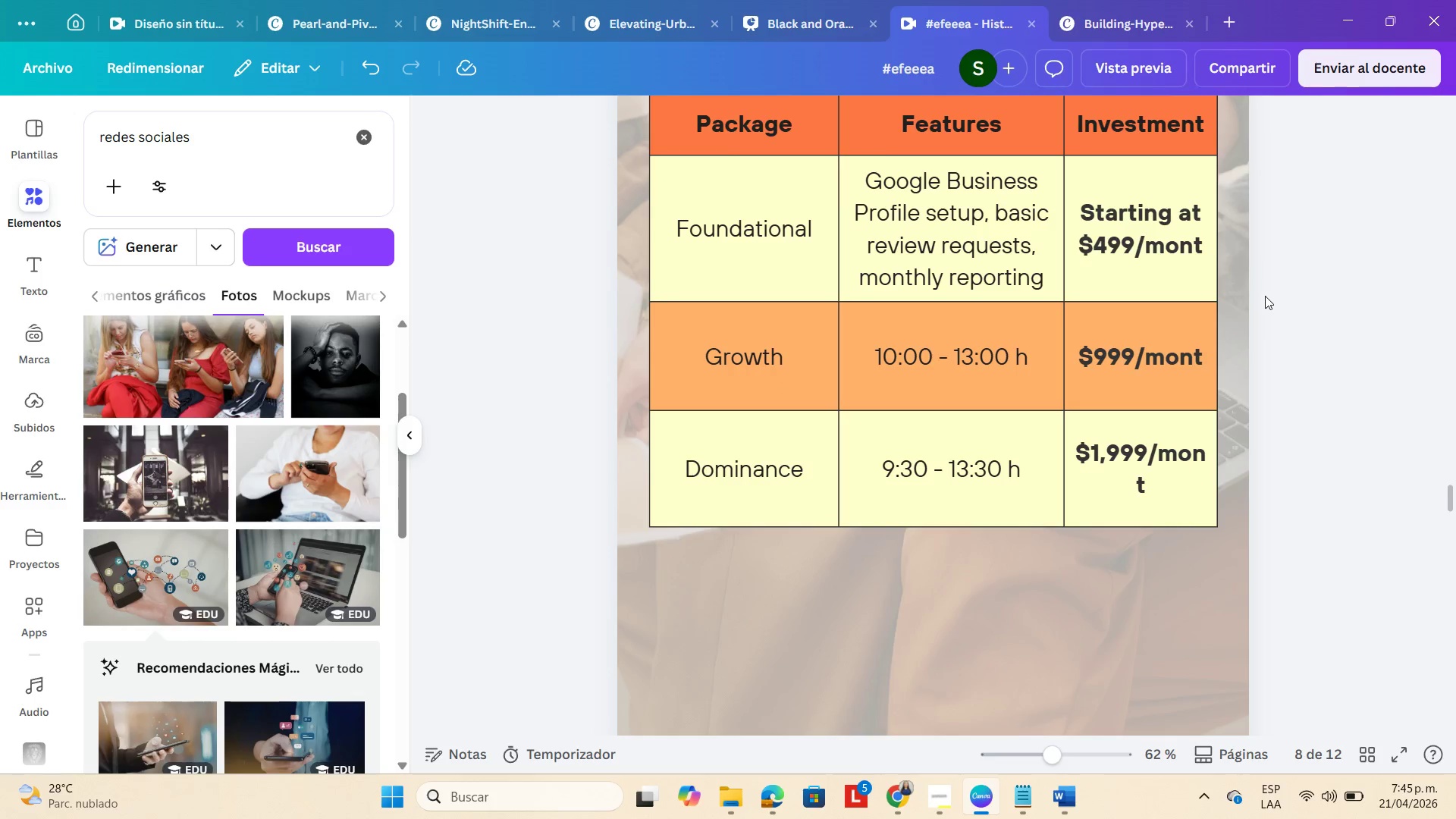 
scroll: coordinate [1261, 294], scroll_direction: up, amount: 1.0
 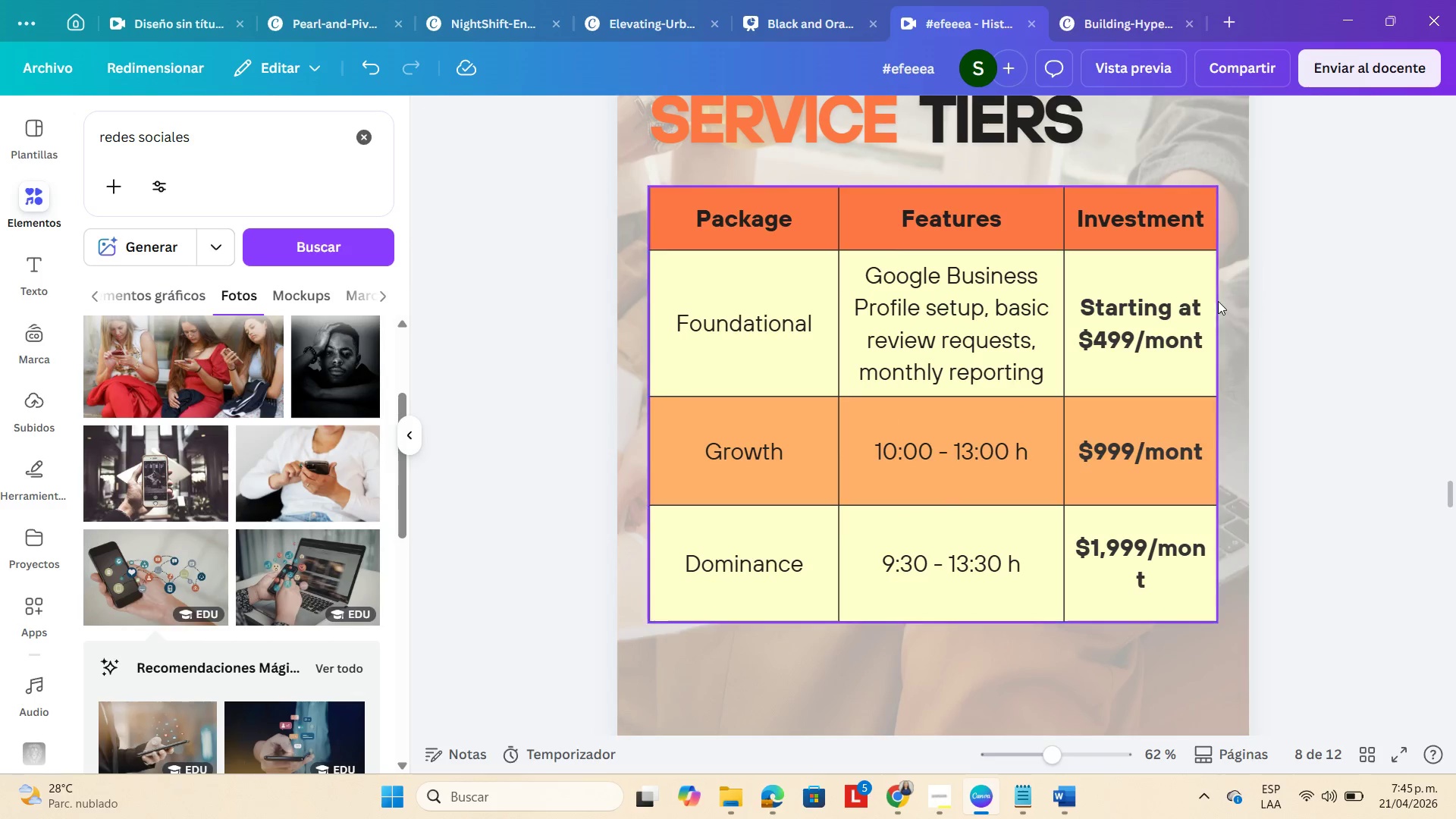 
left_click([1216, 300])
 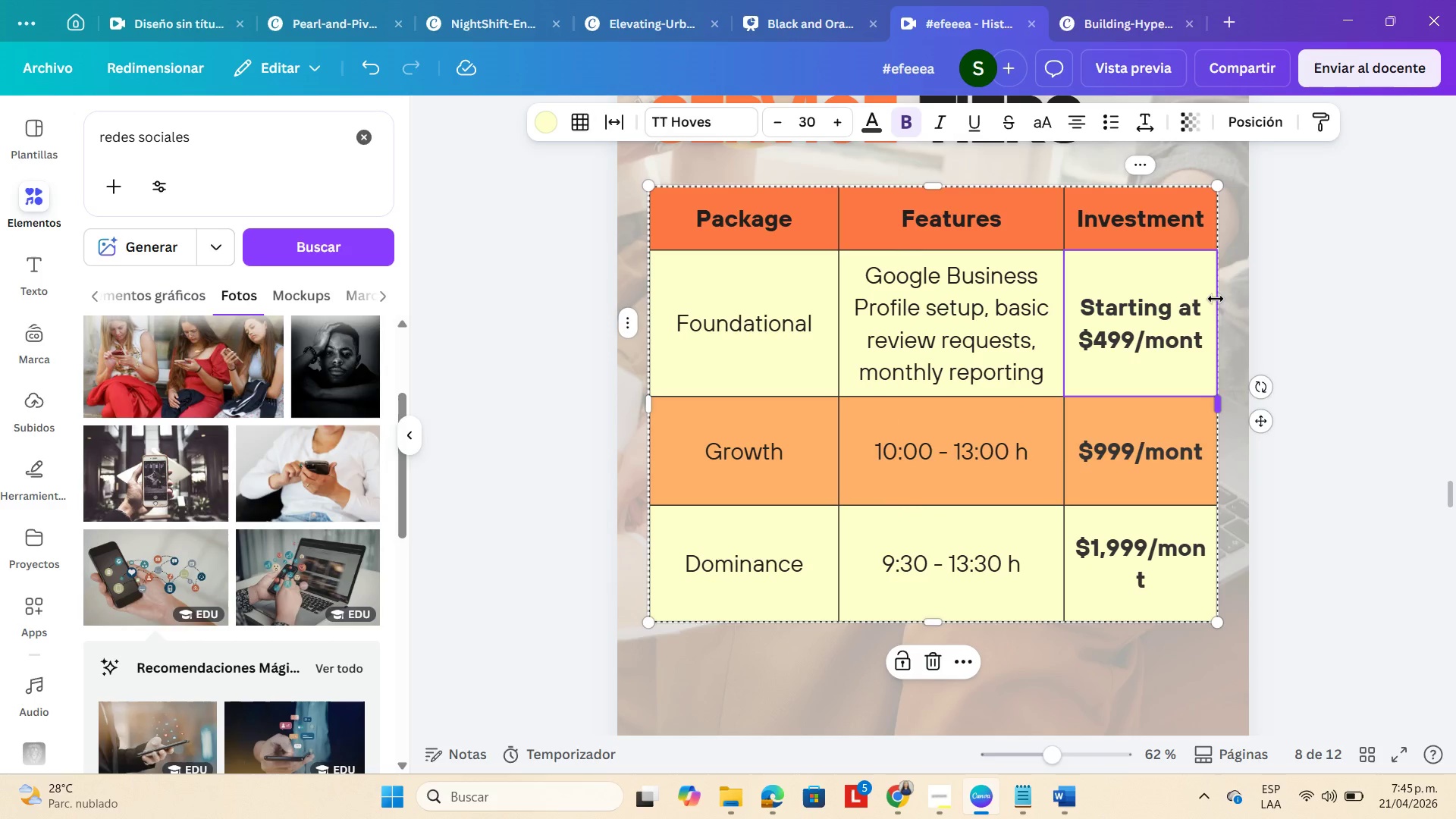 
left_click_drag(start_coordinate=[1216, 300], to_coordinate=[1234, 294])
 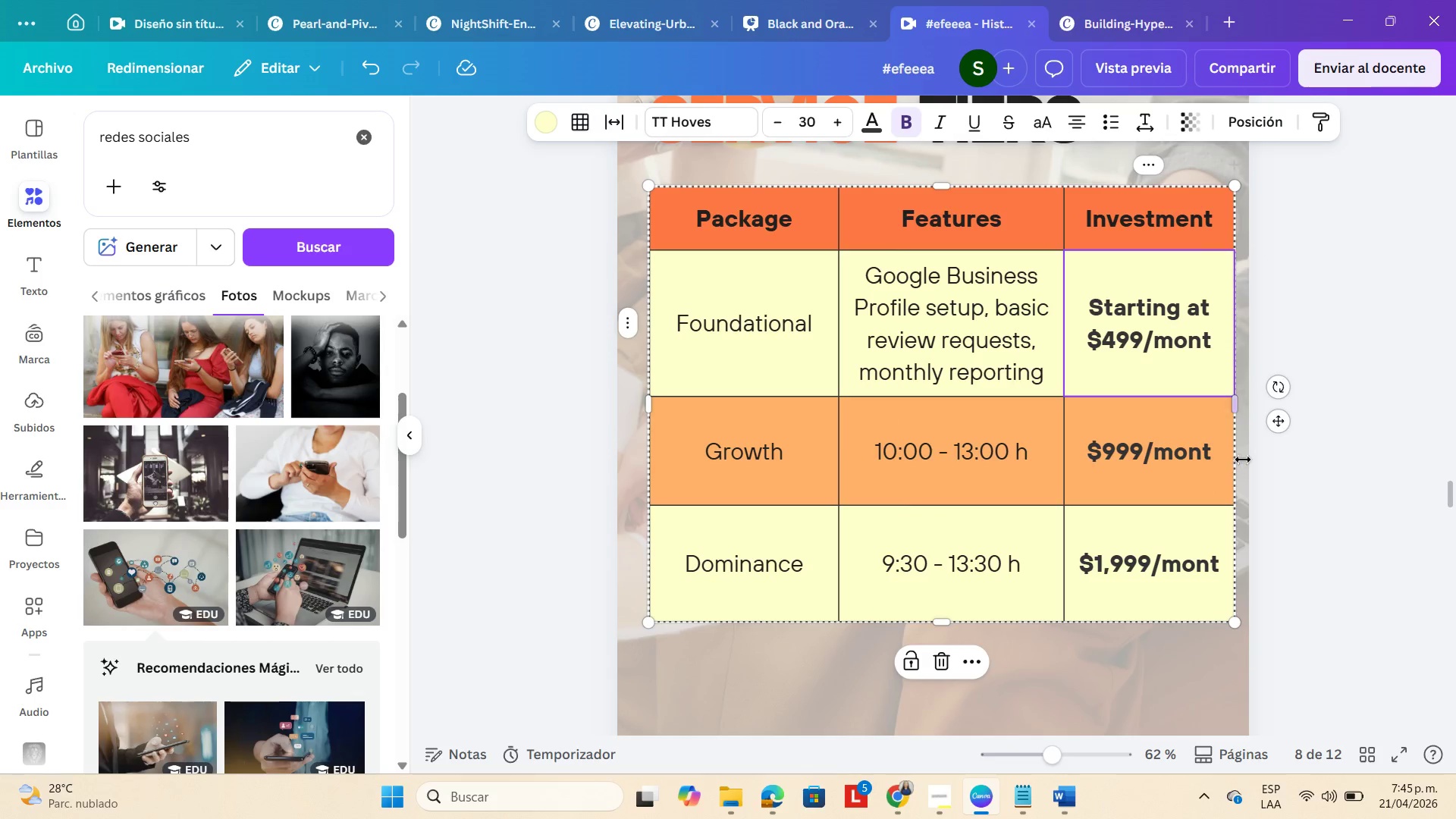 
left_click_drag(start_coordinate=[1282, 415], to_coordinate=[1272, 415])
 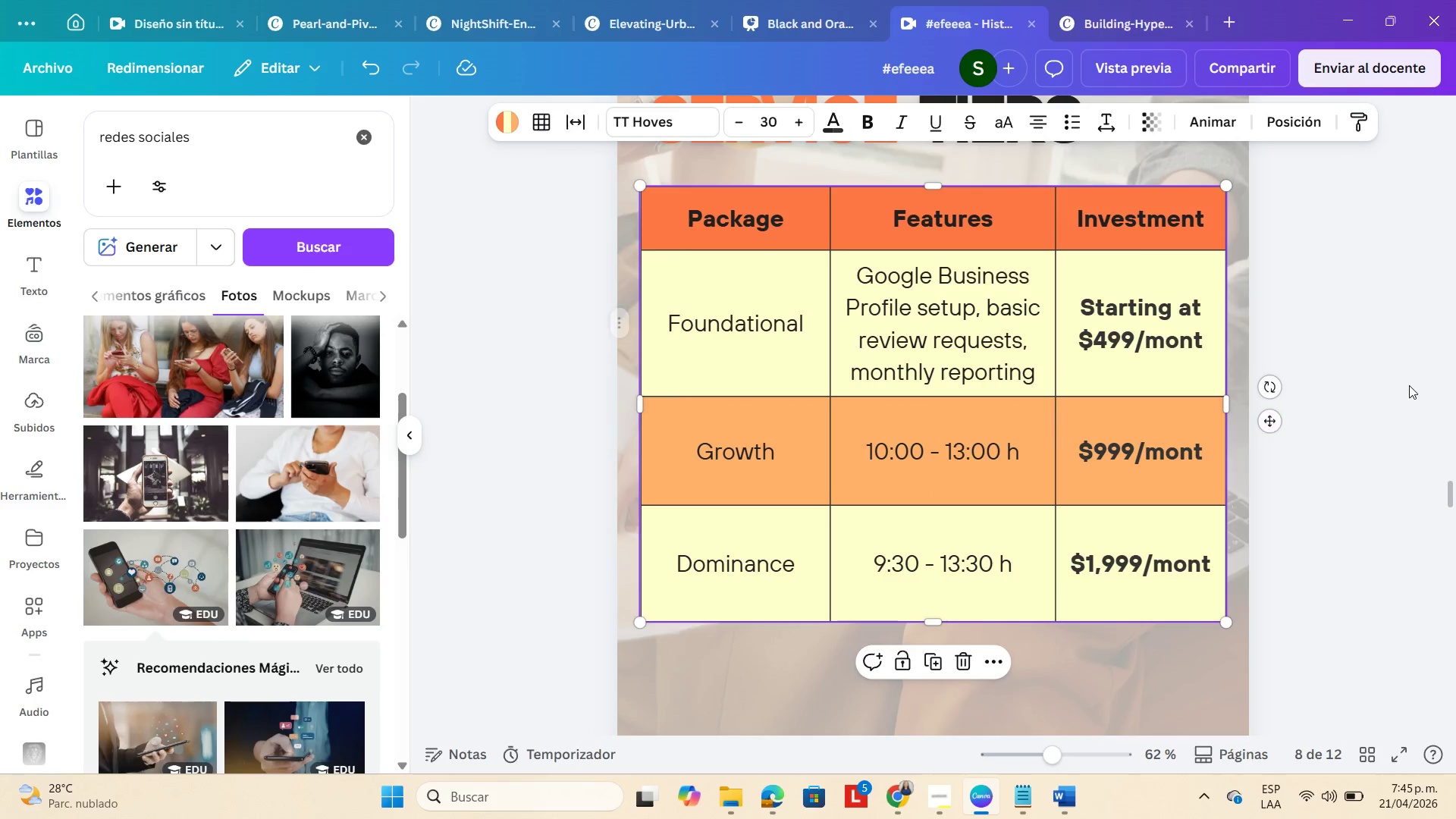 
left_click([1409, 385])
 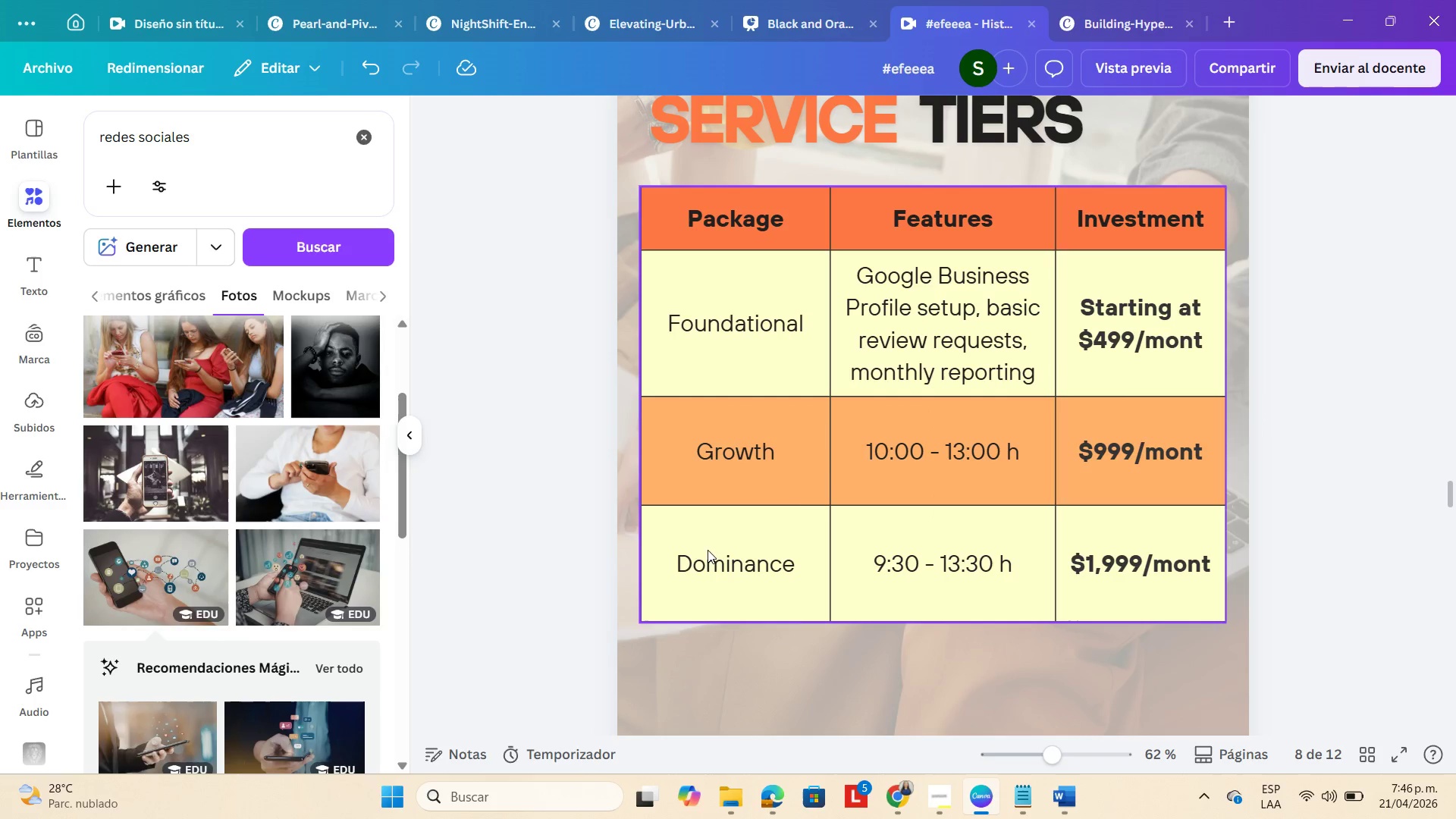 
wait(5.97)
 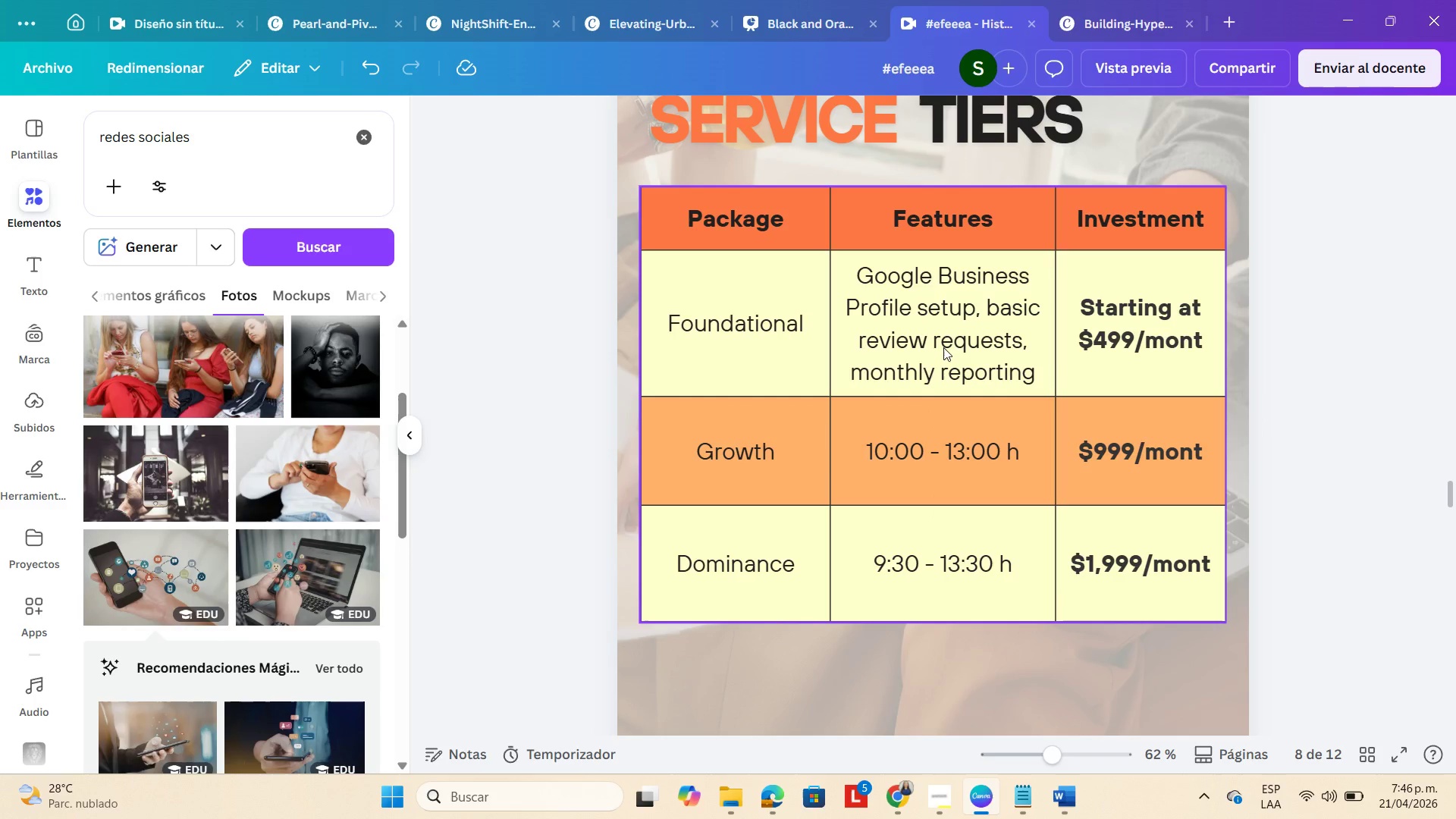 
left_click([929, 355])
 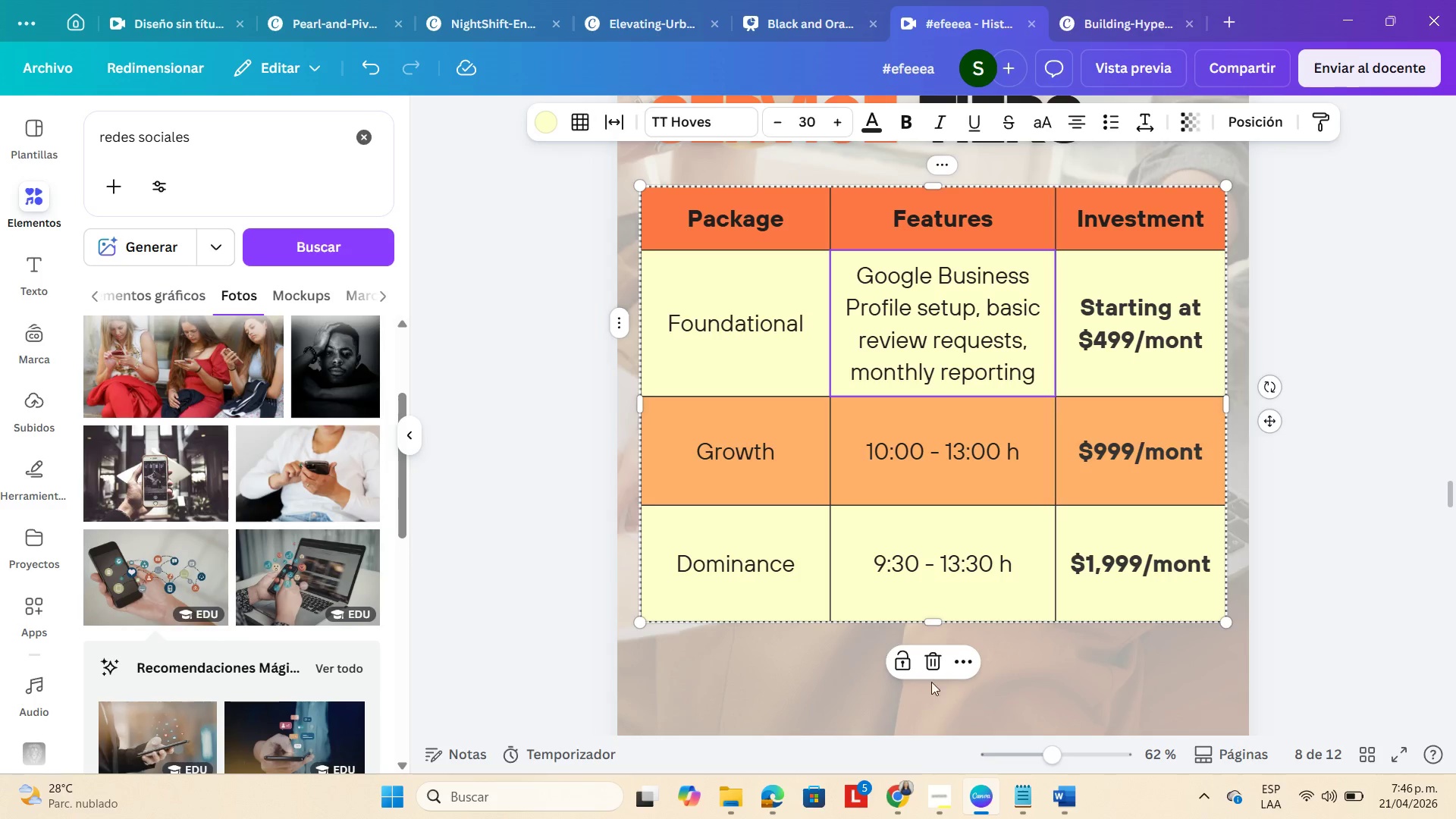 
left_click([940, 792])